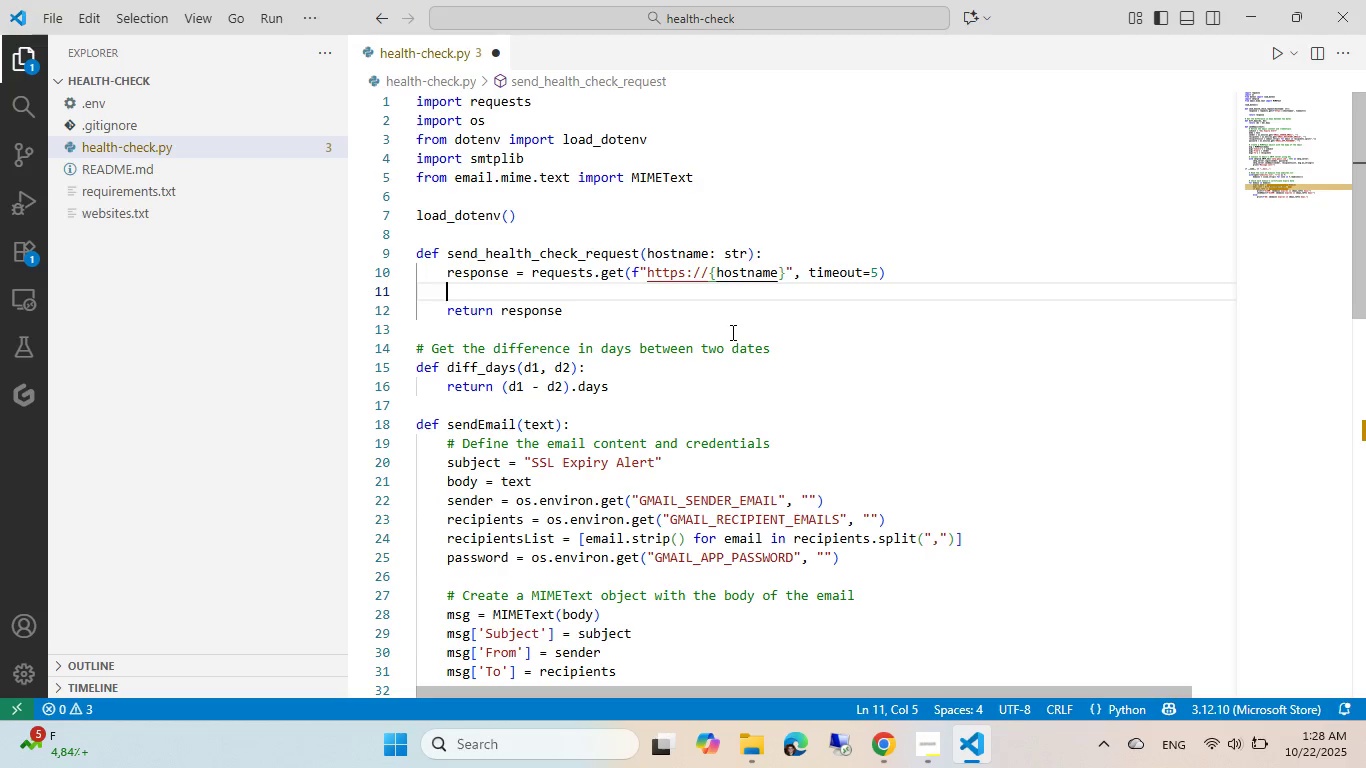 
wait(28.02)
 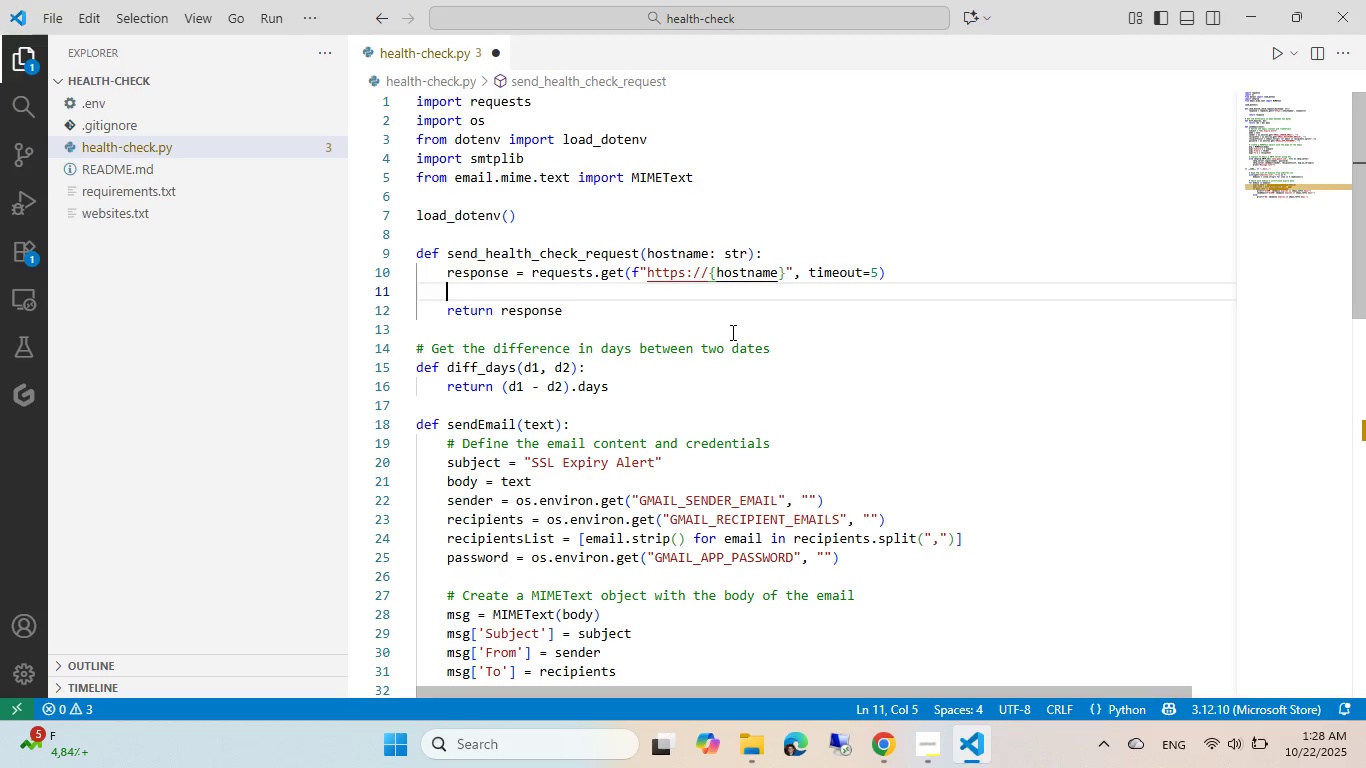 
left_click([754, 257])
 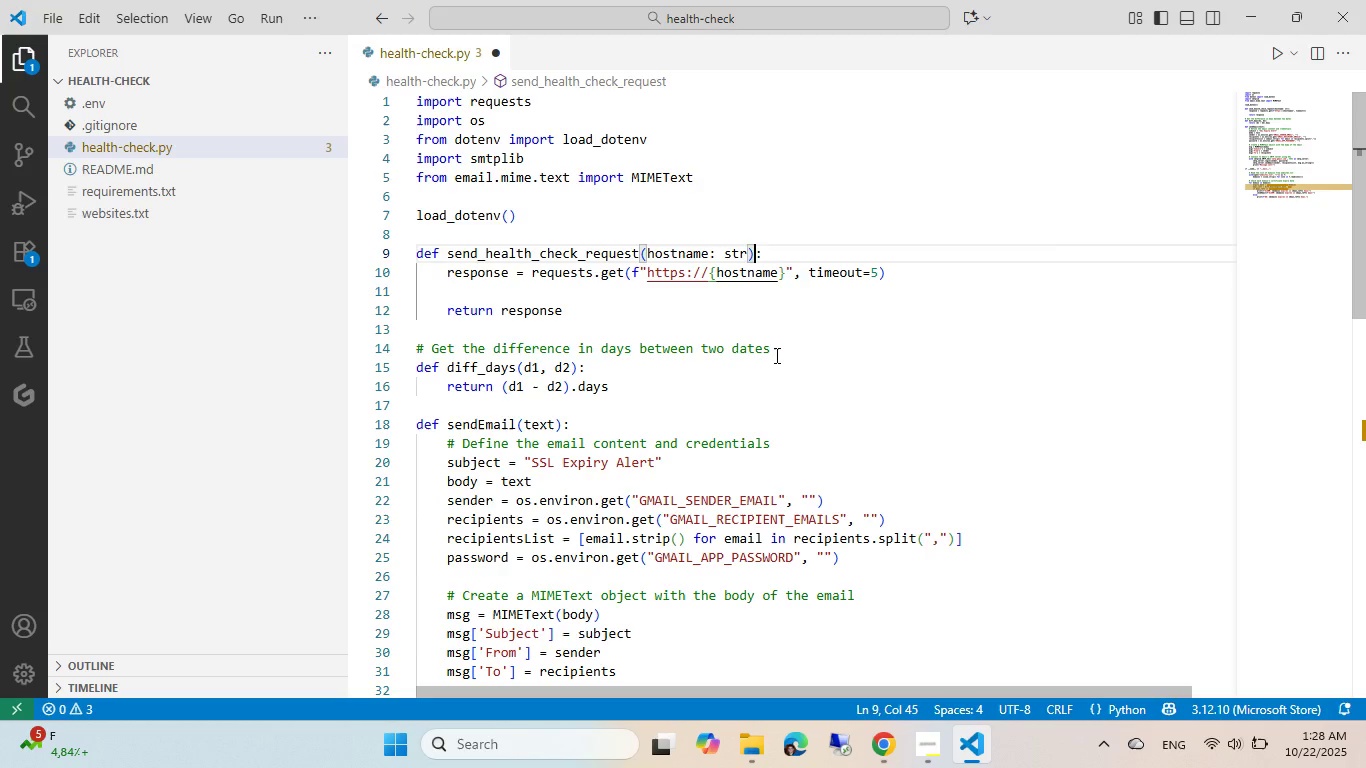 
key(Space)
 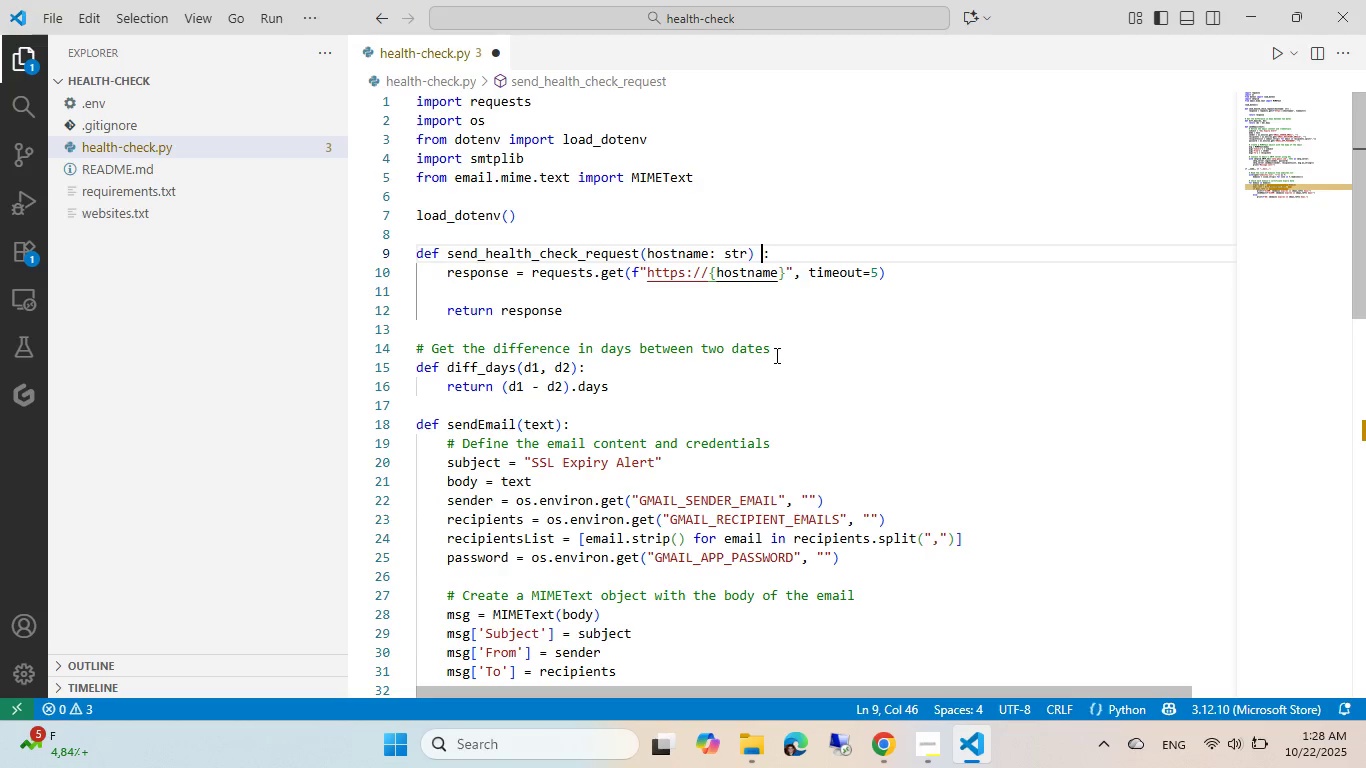 
key(Equal)
 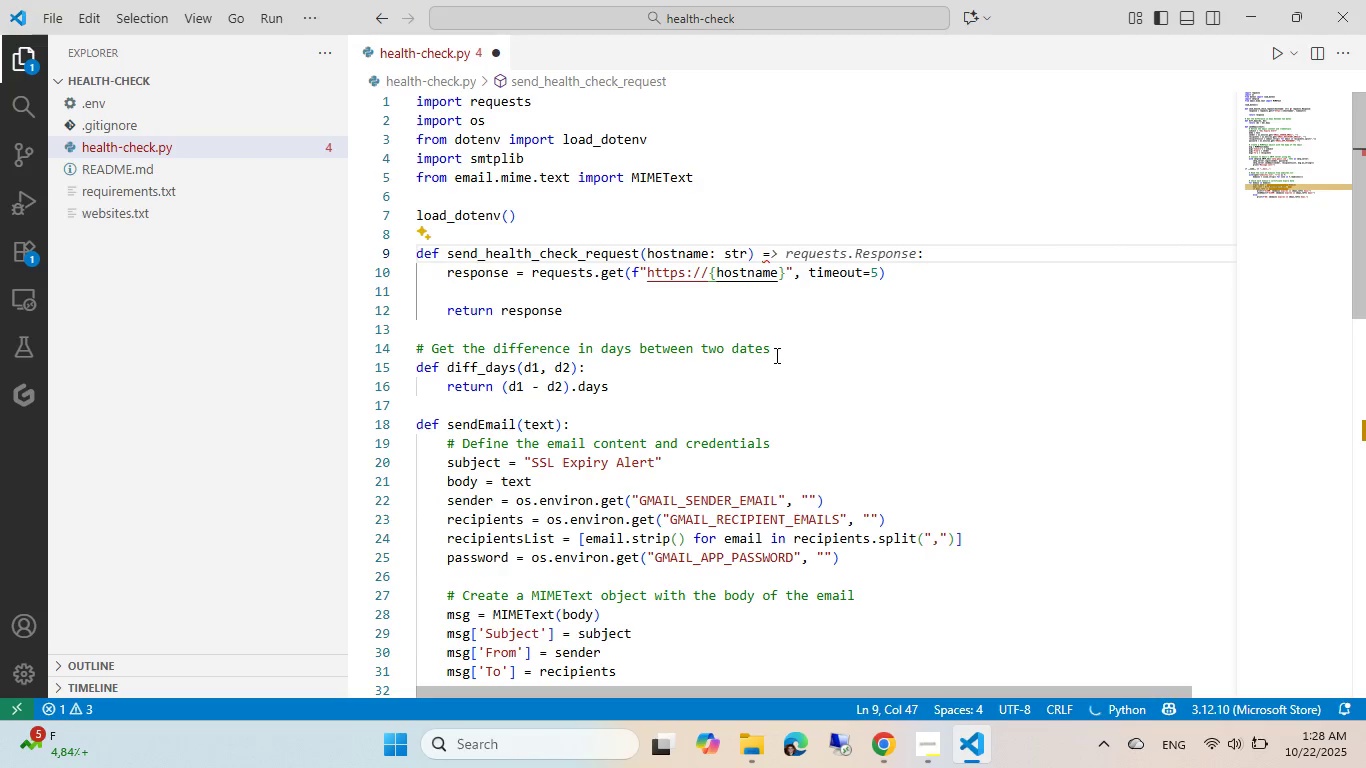 
key(Shift+Period)
 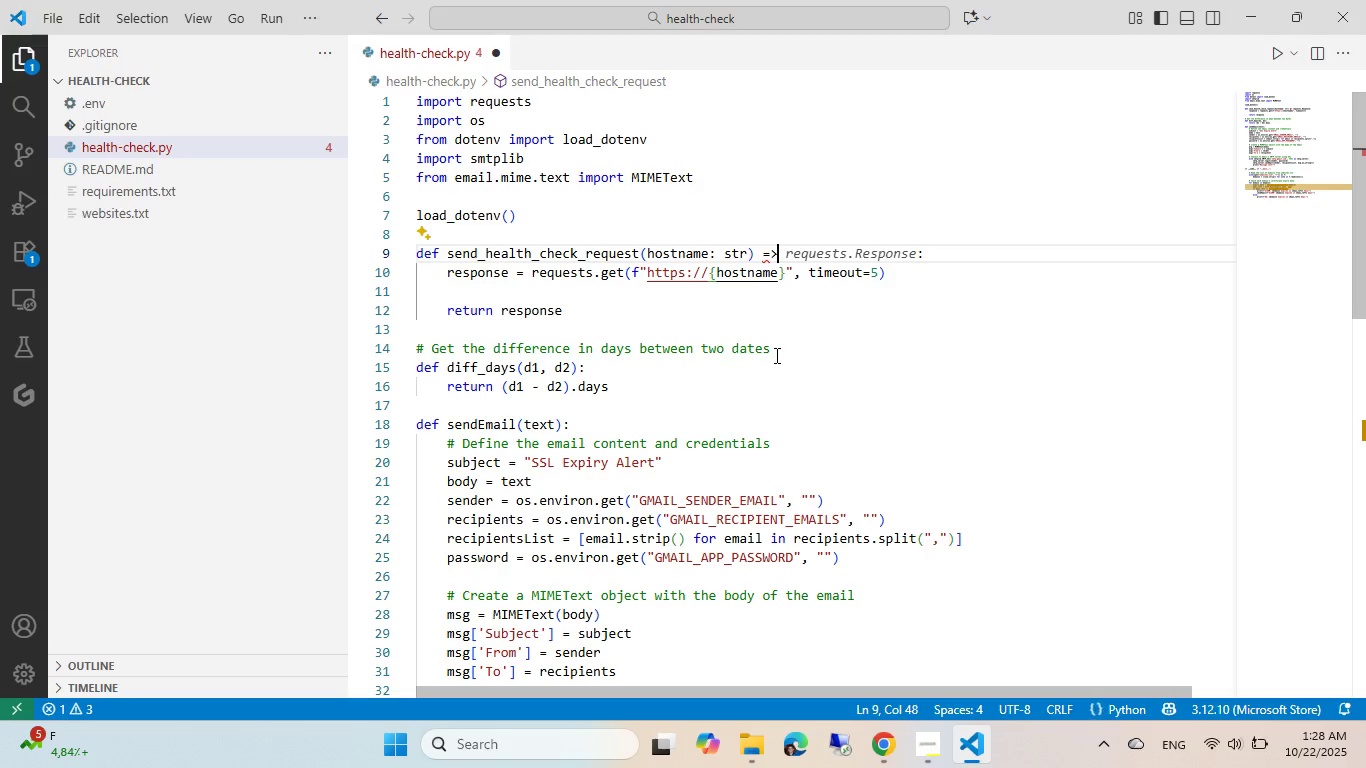 
key(Space)
 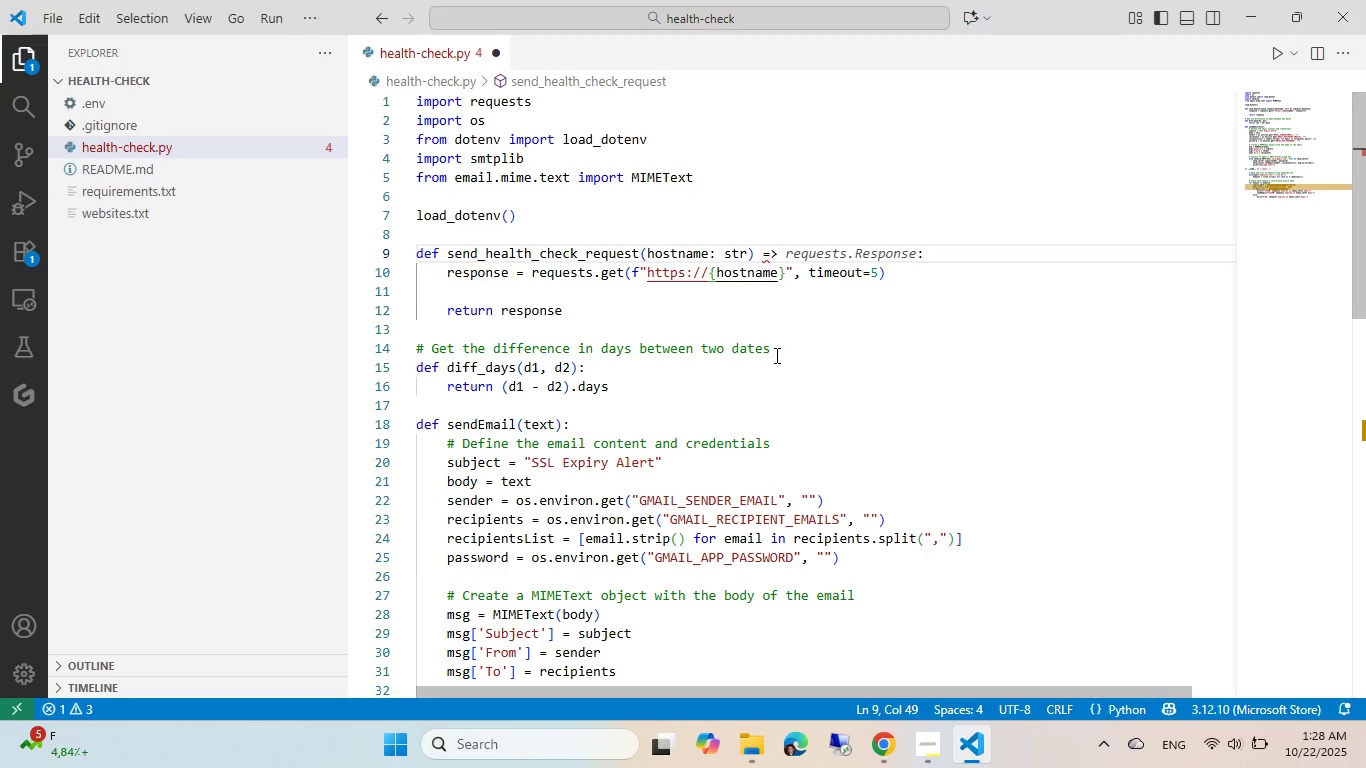 
key(Tab)
 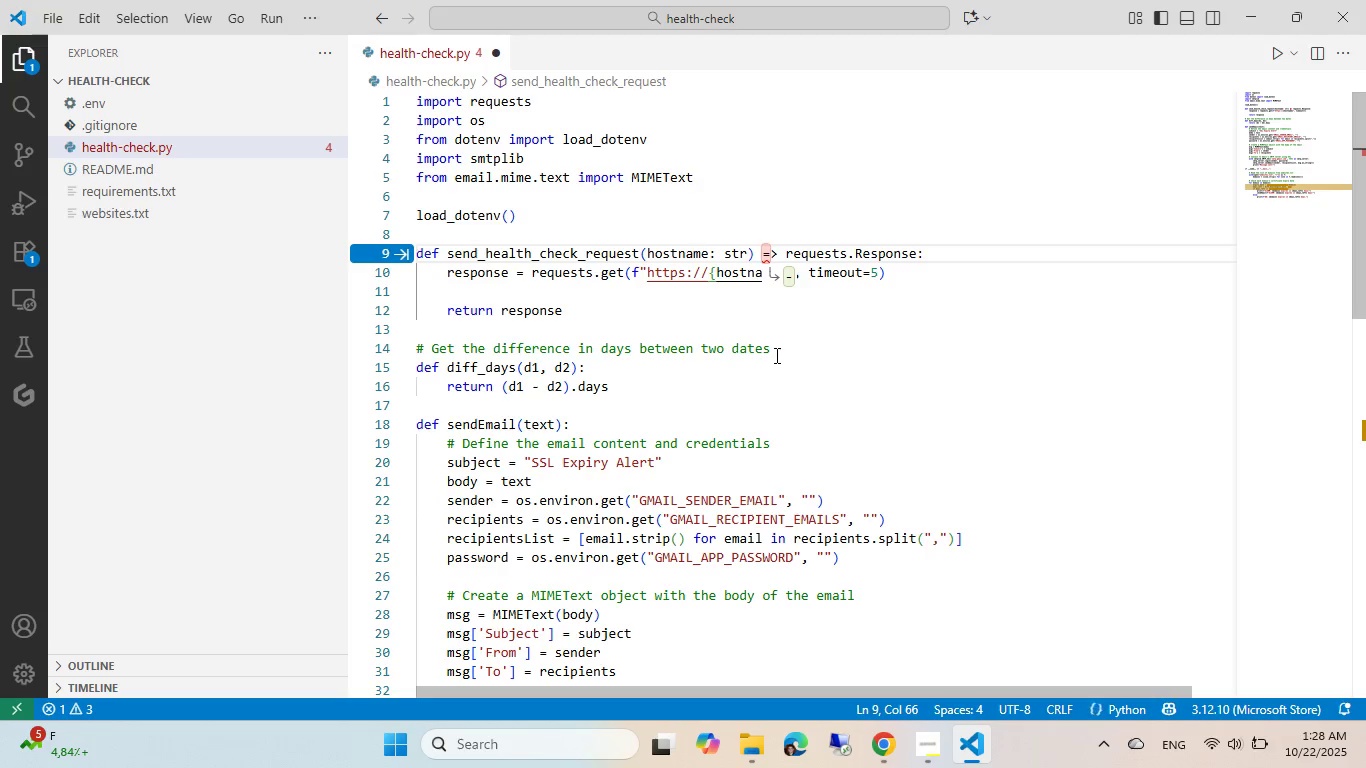 
key(Control+Z)
 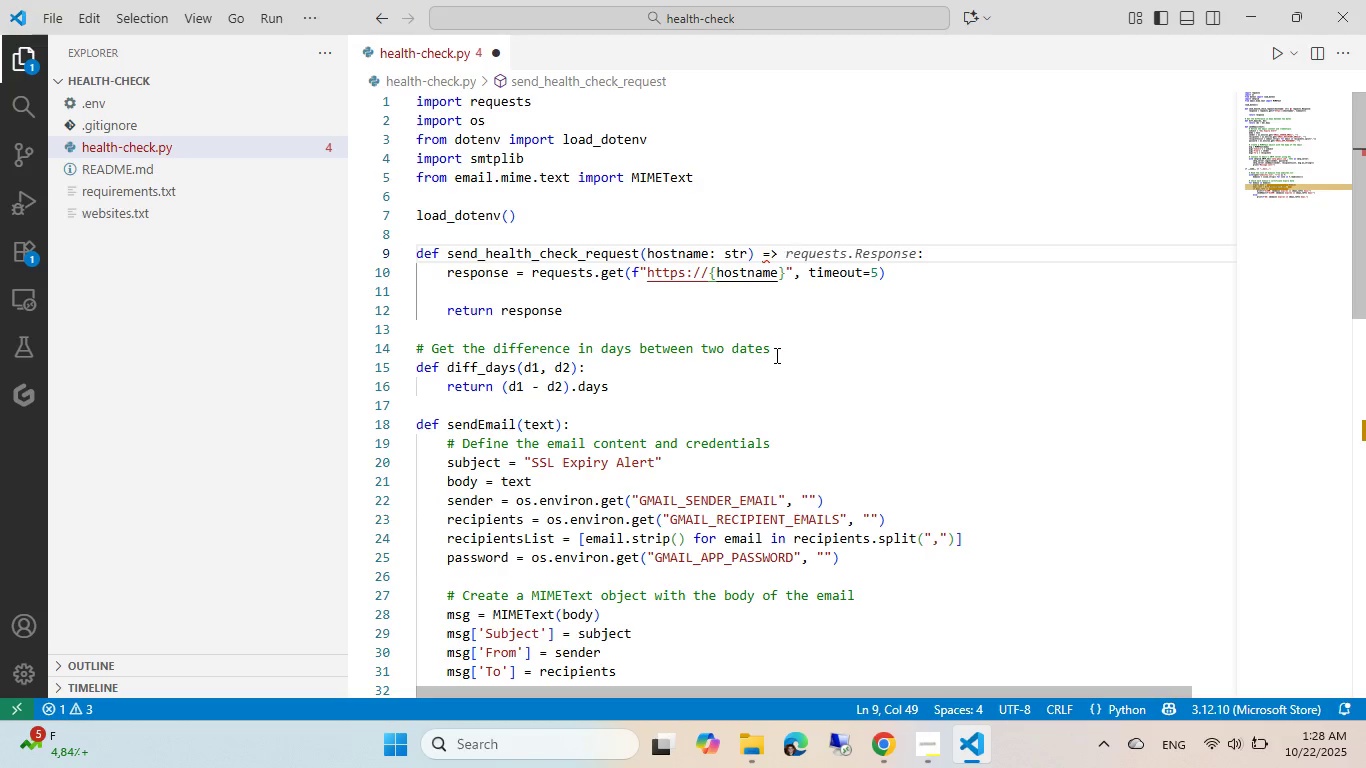 
key(Control+Z)
 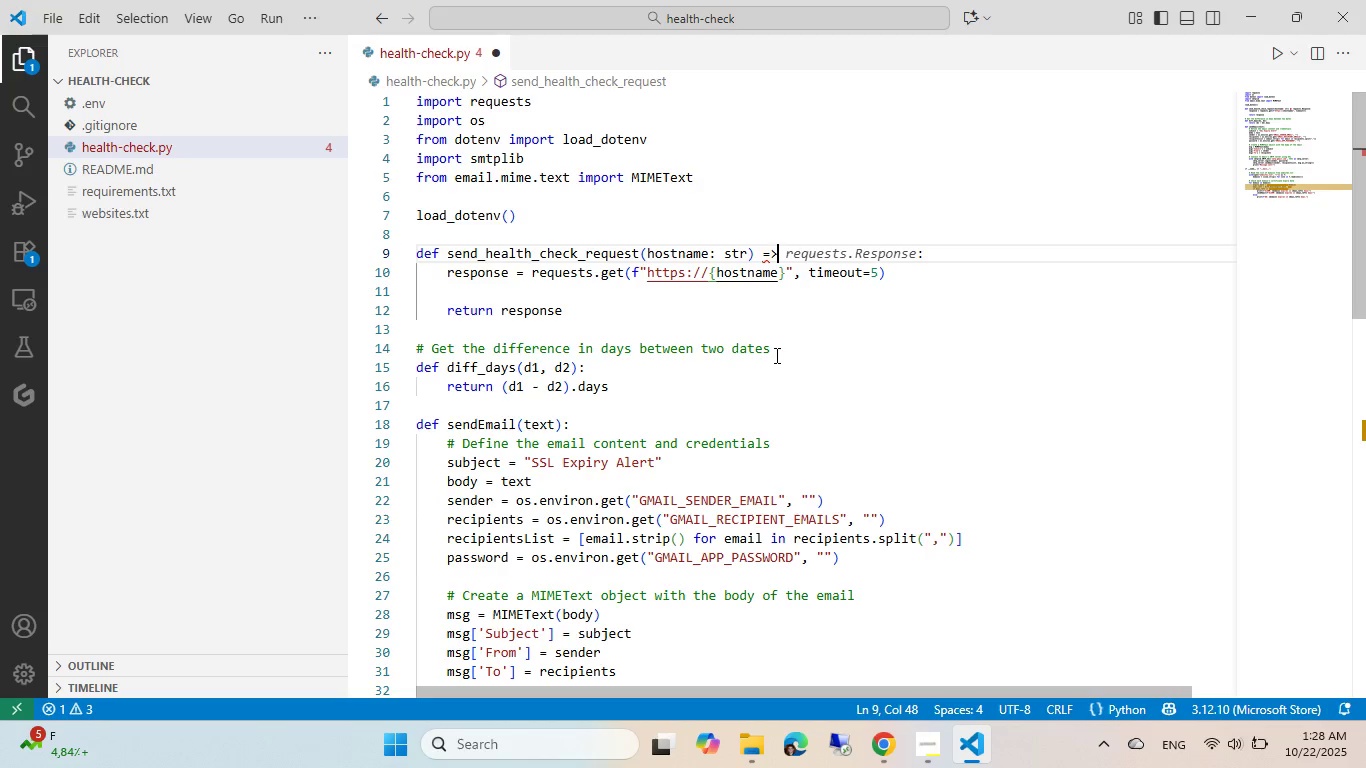 
key(Control+Z)
 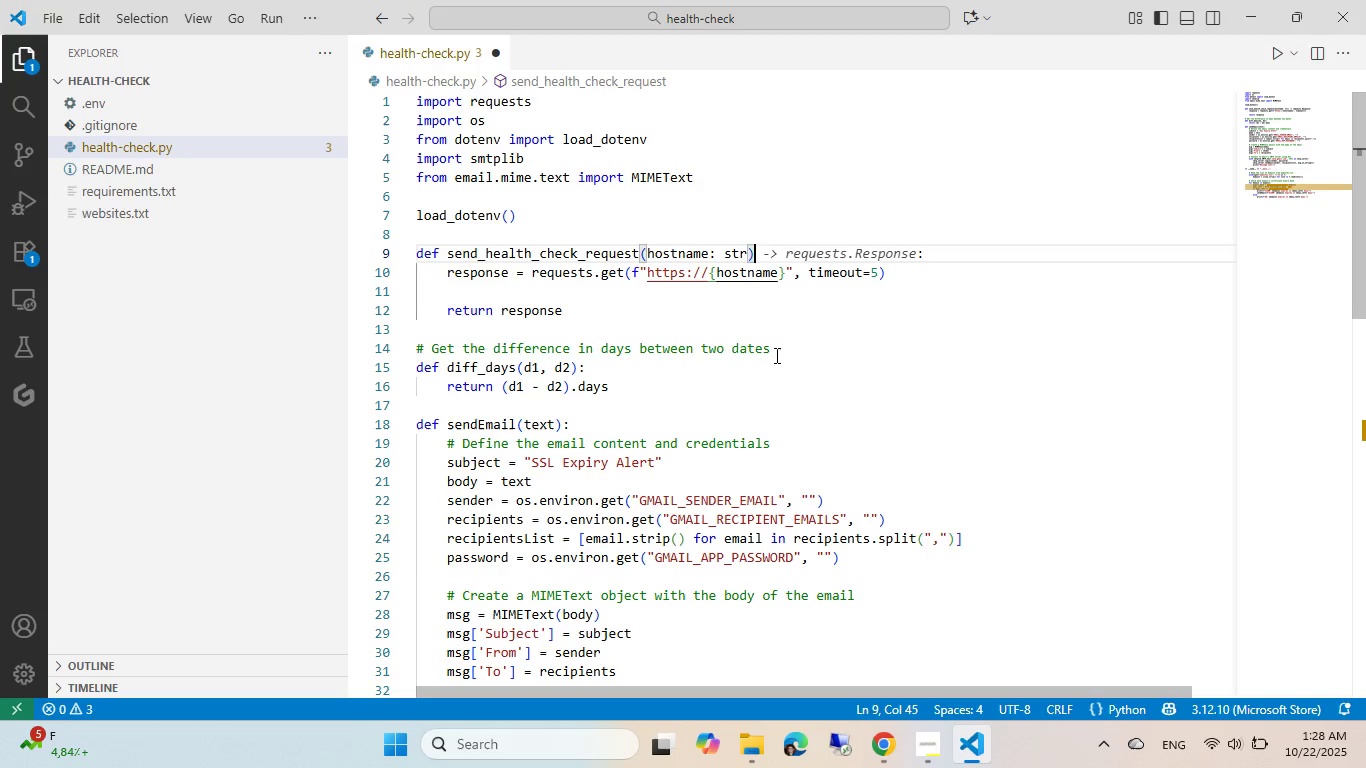 
key(Space)
 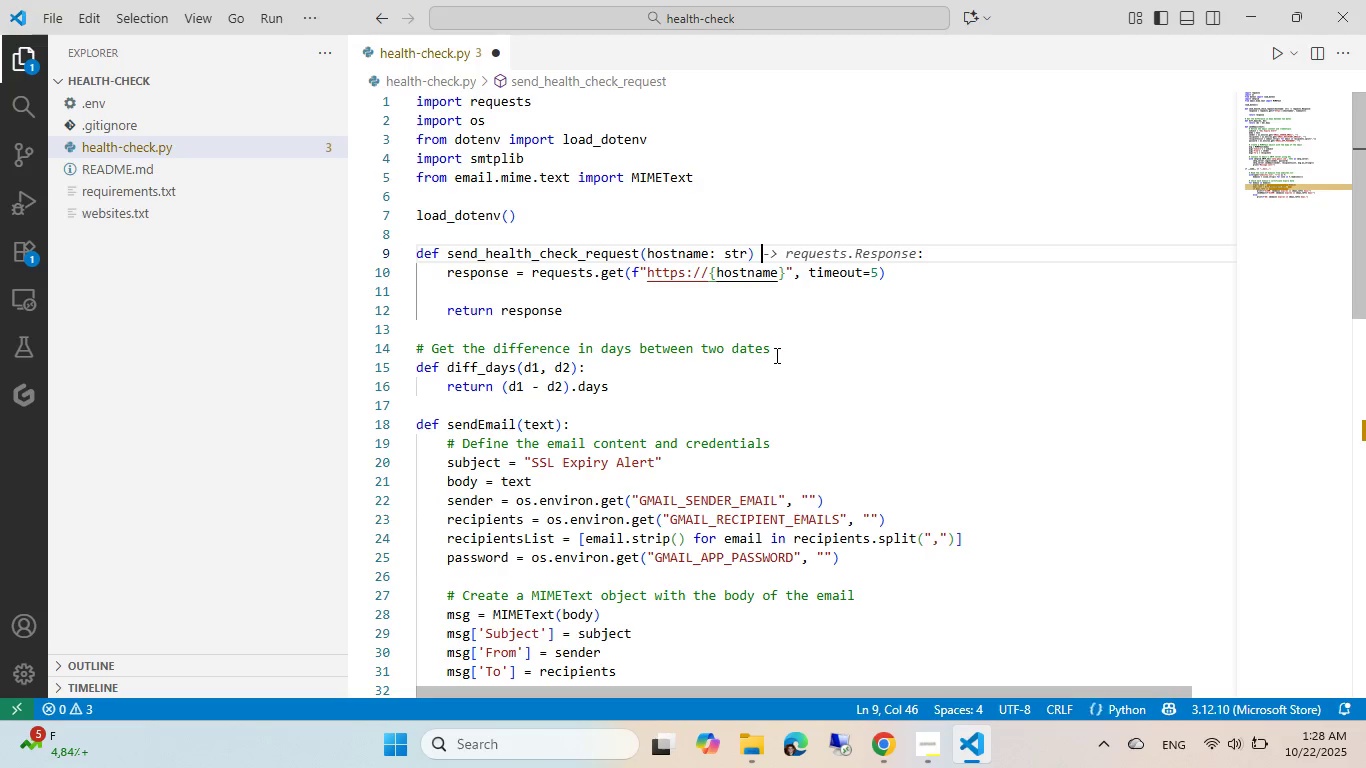 
key(Tab)
 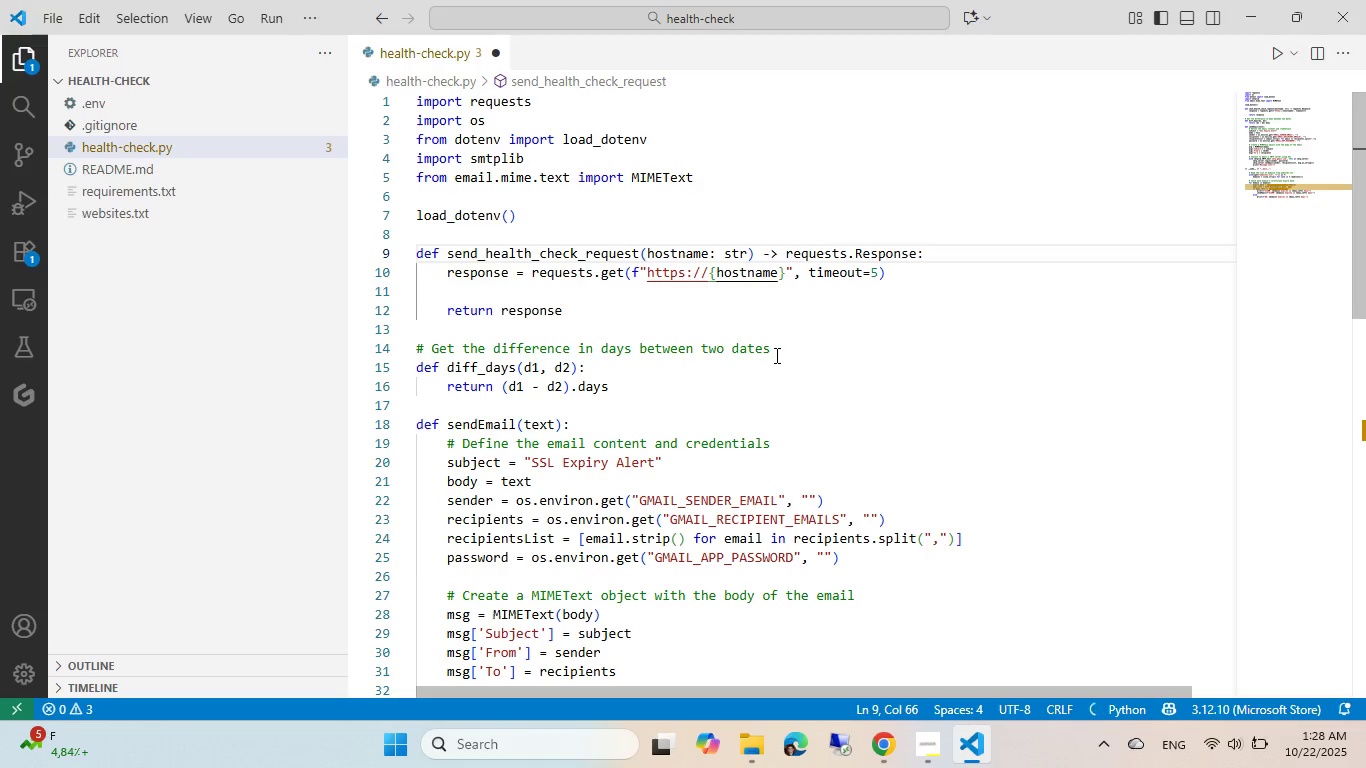 
hold_key(key=Backspace, duration=0.92)
 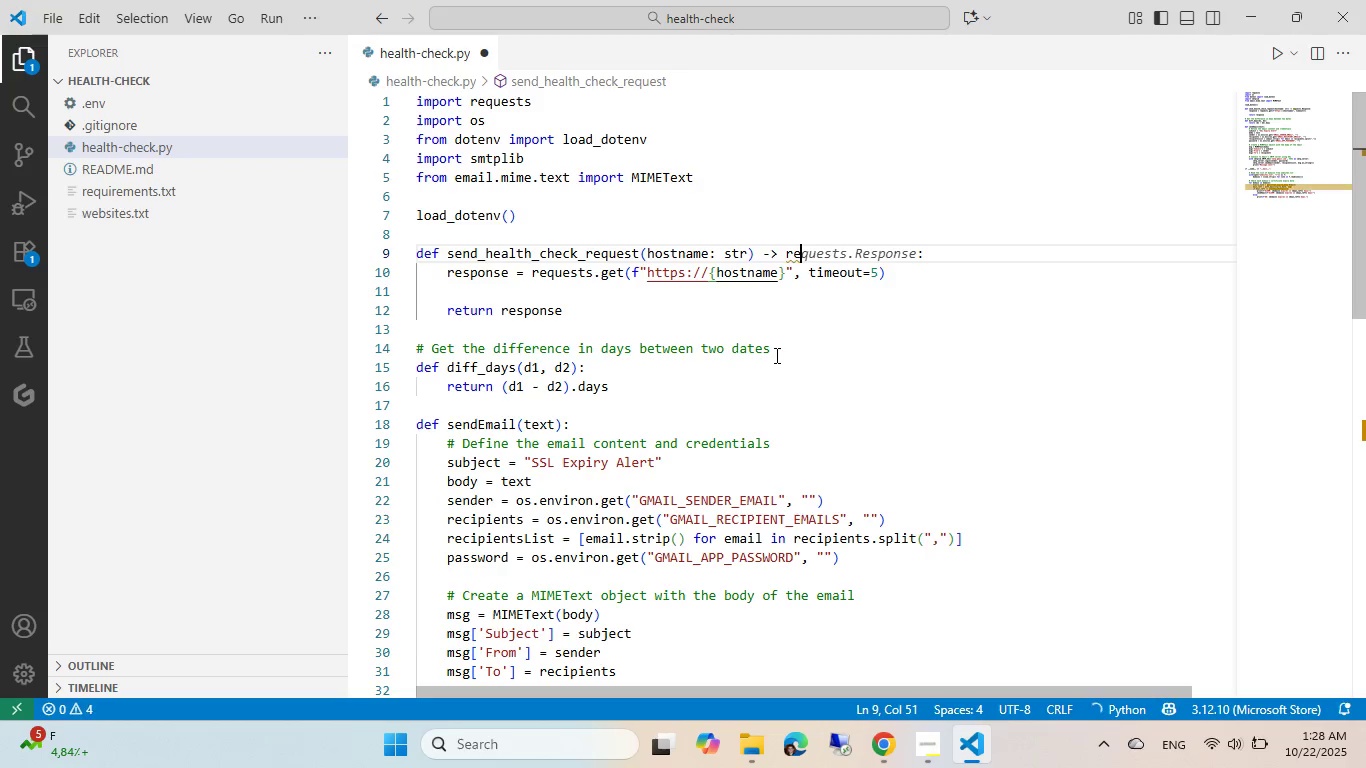 
key(Backspace)
 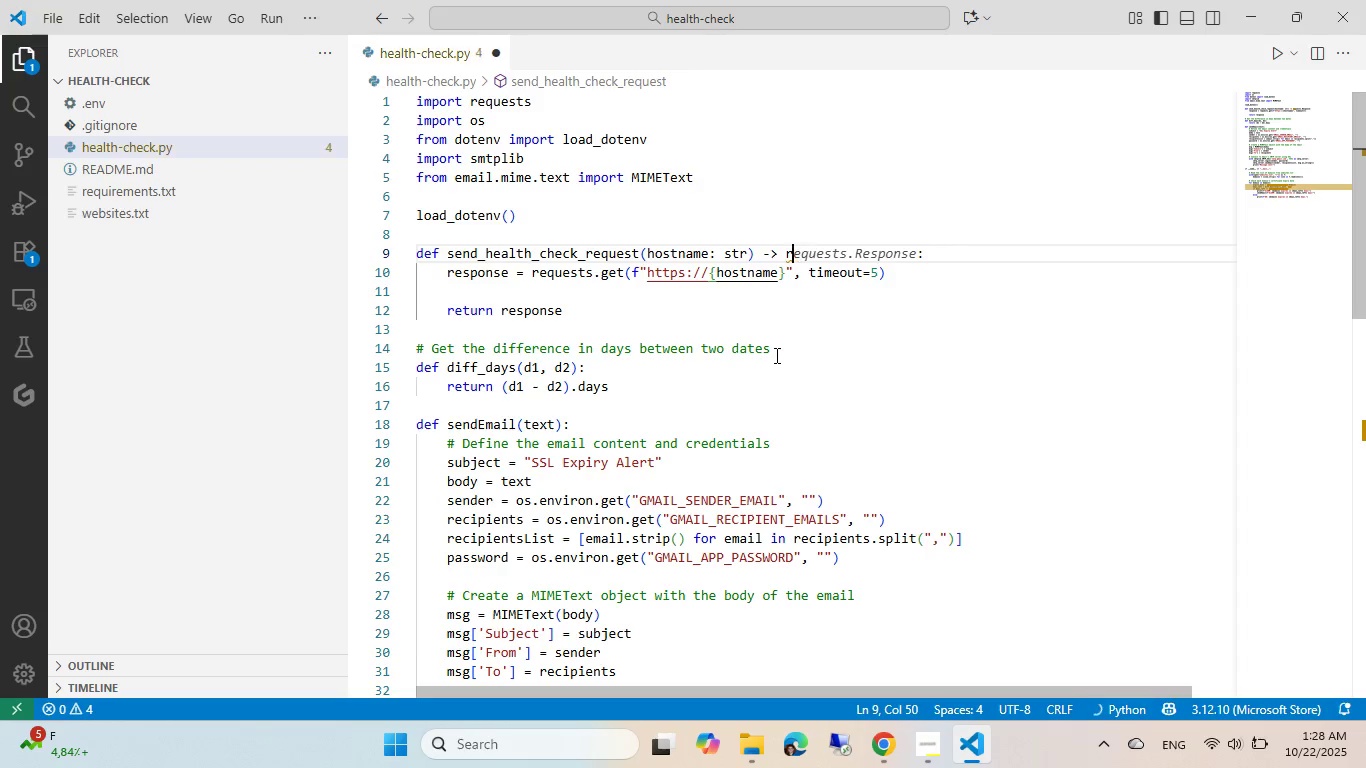 
key(Backspace)
 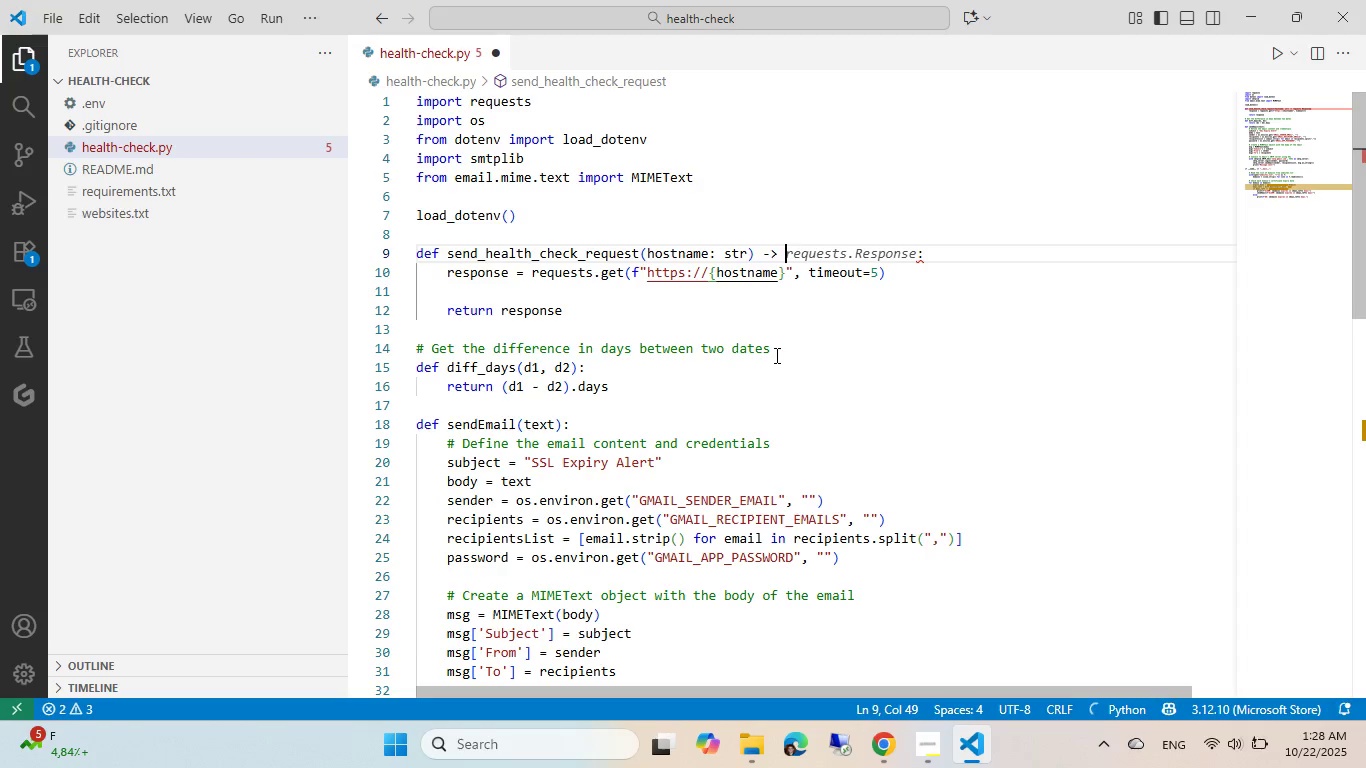 
hold_key(key=ShiftRight, duration=0.36)
 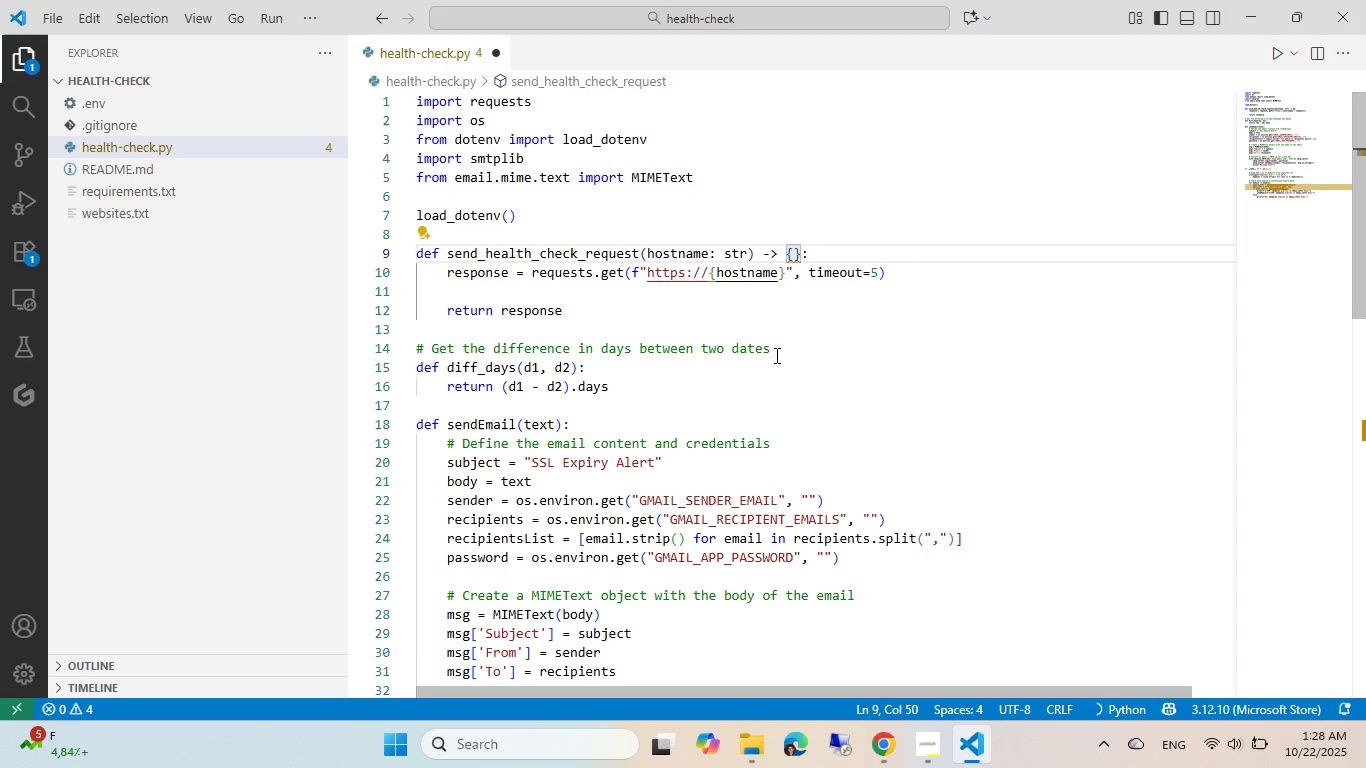 
key(BracketLeft)
 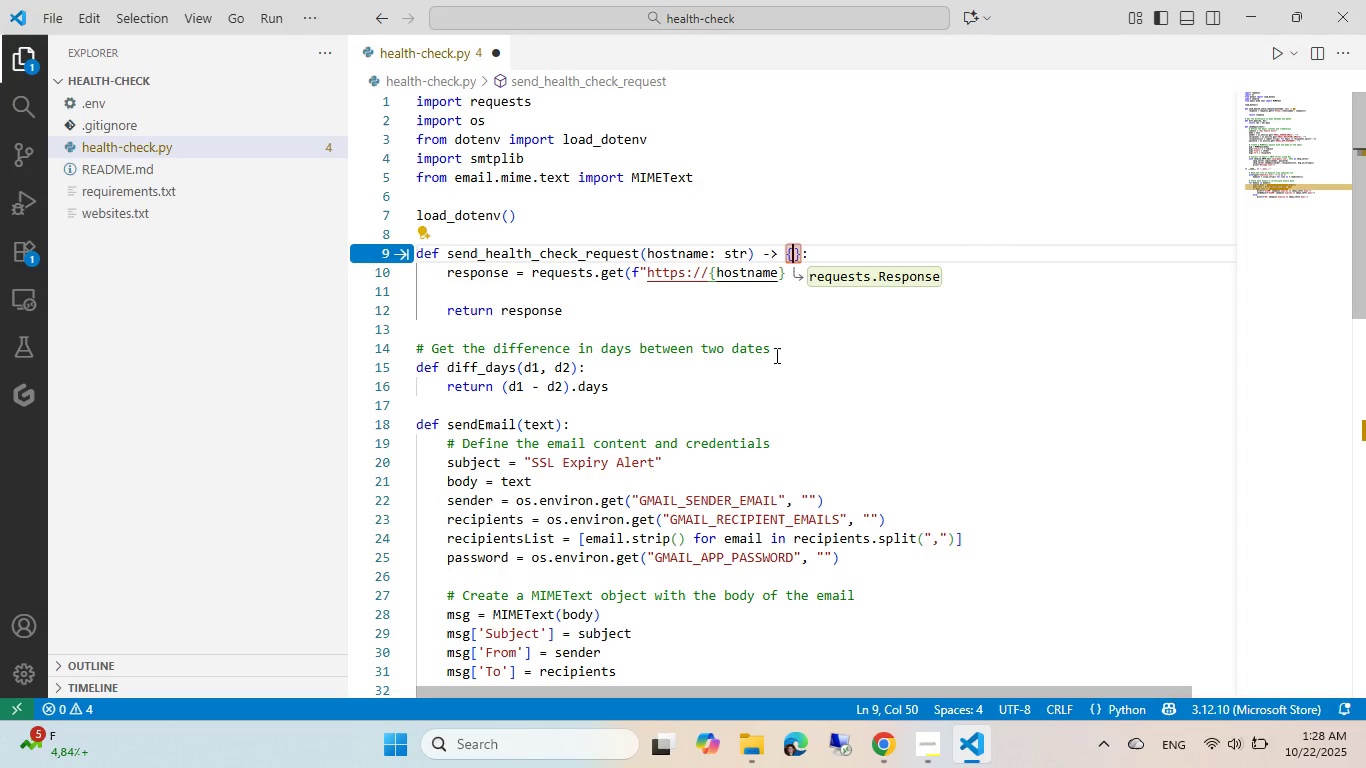 
wait(11.88)
 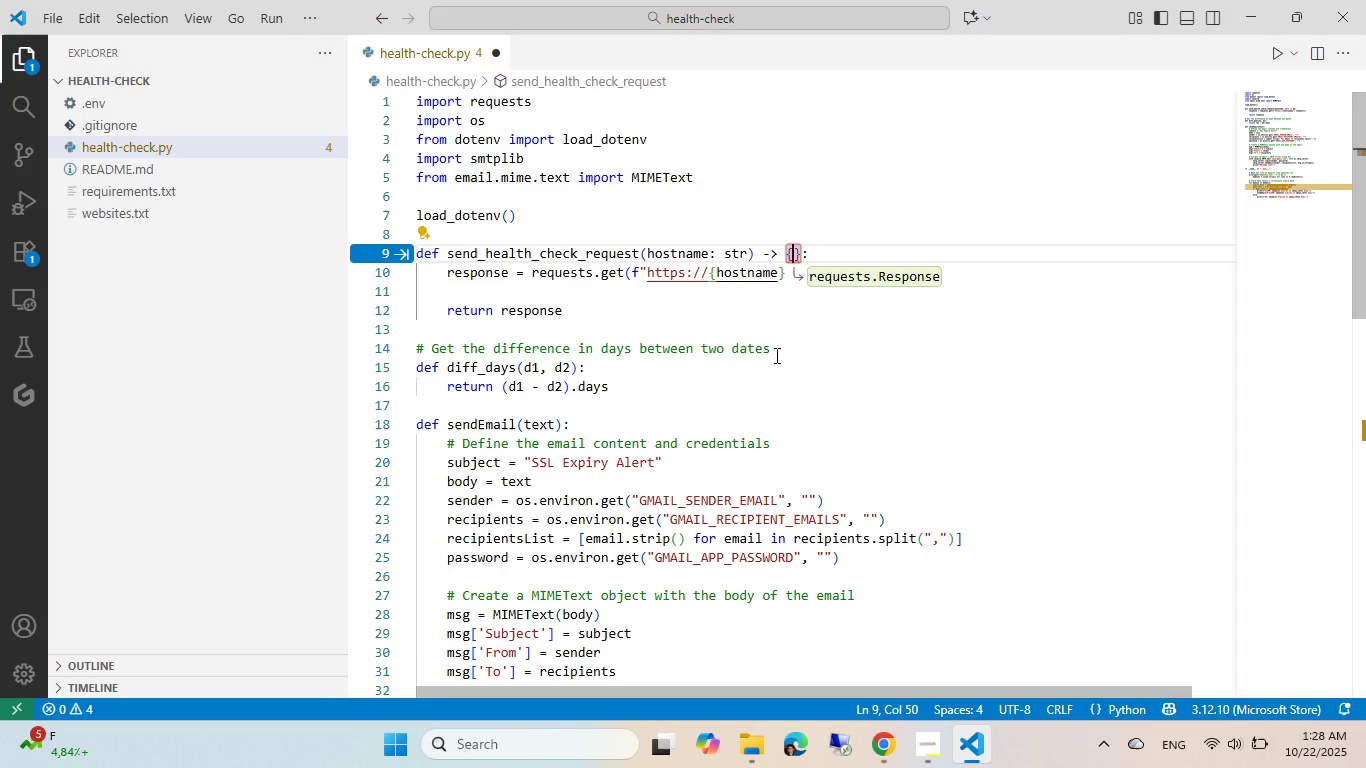 
type(status)
key(Tab)
type(, )
 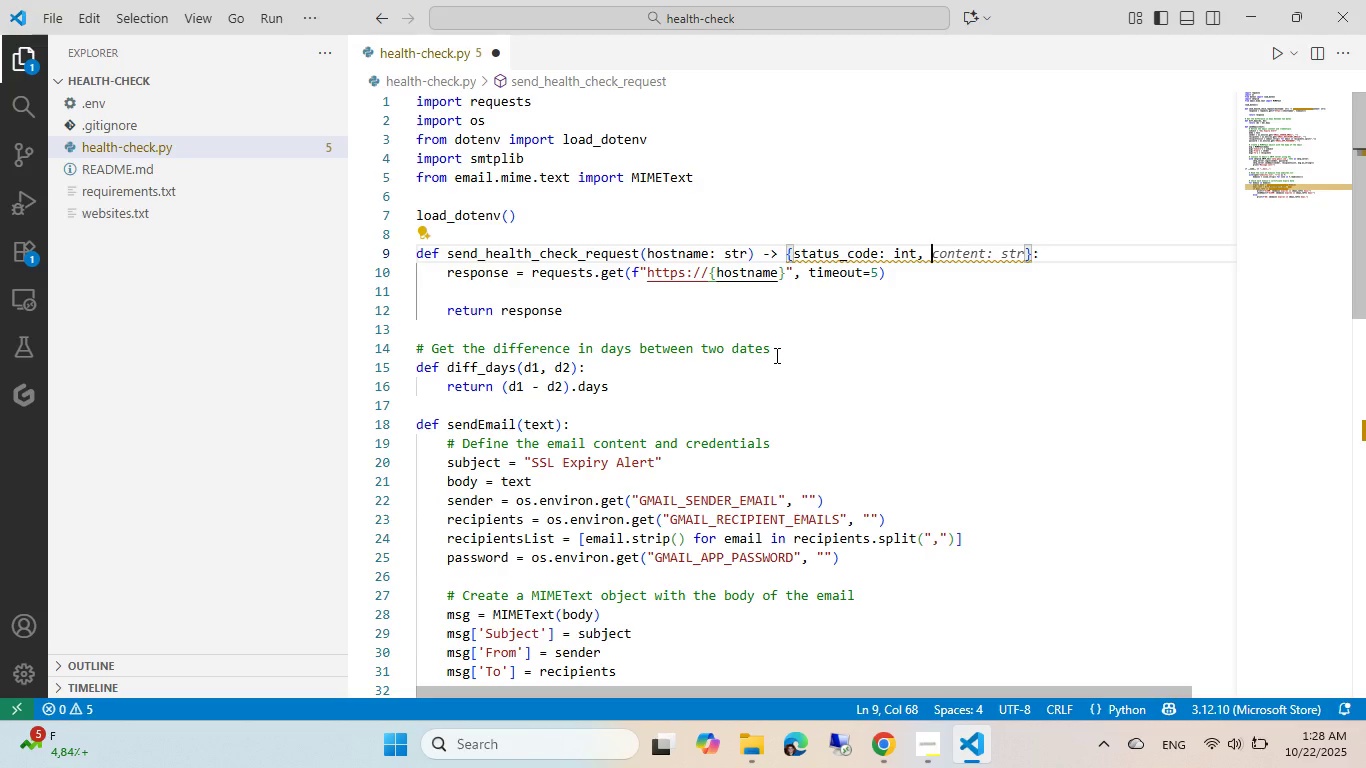 
wait(5.22)
 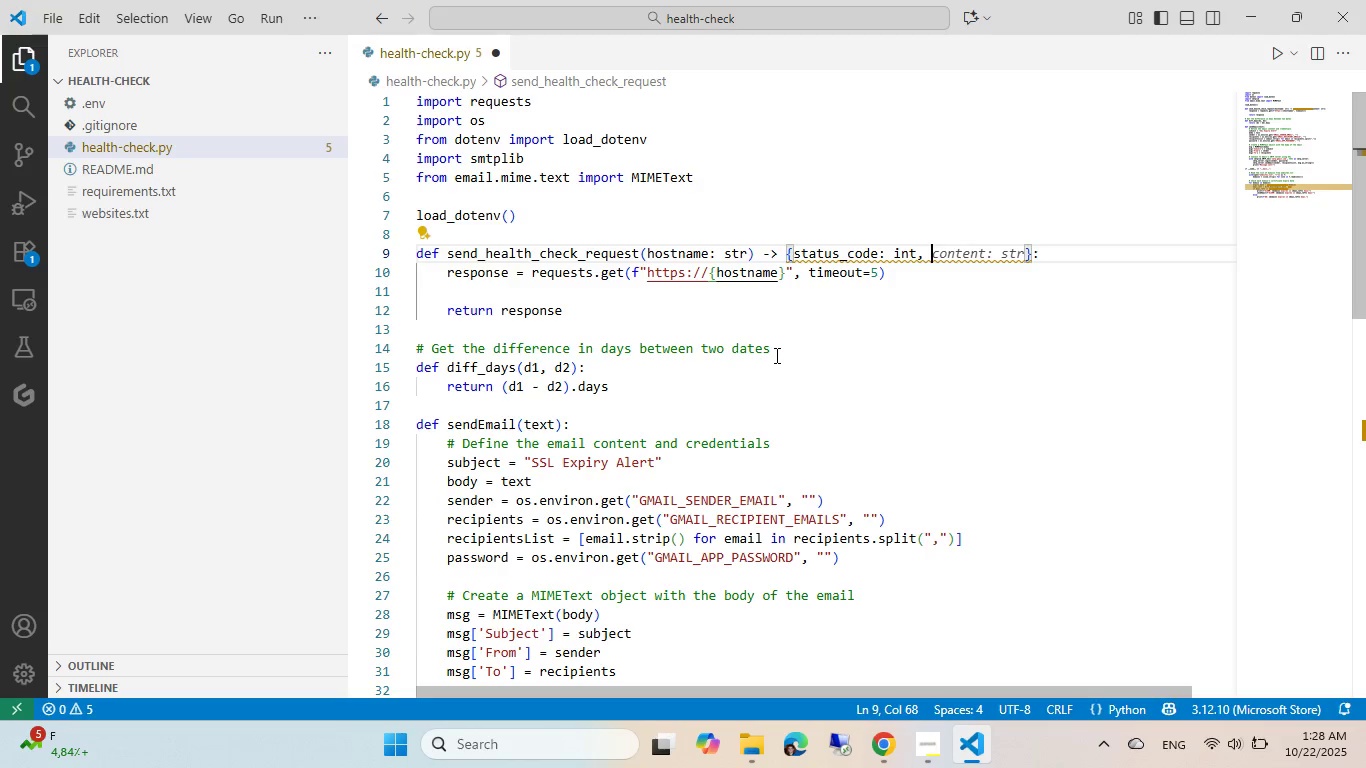 
type(response_TIme: )
key(Tab)
key(Tab)
 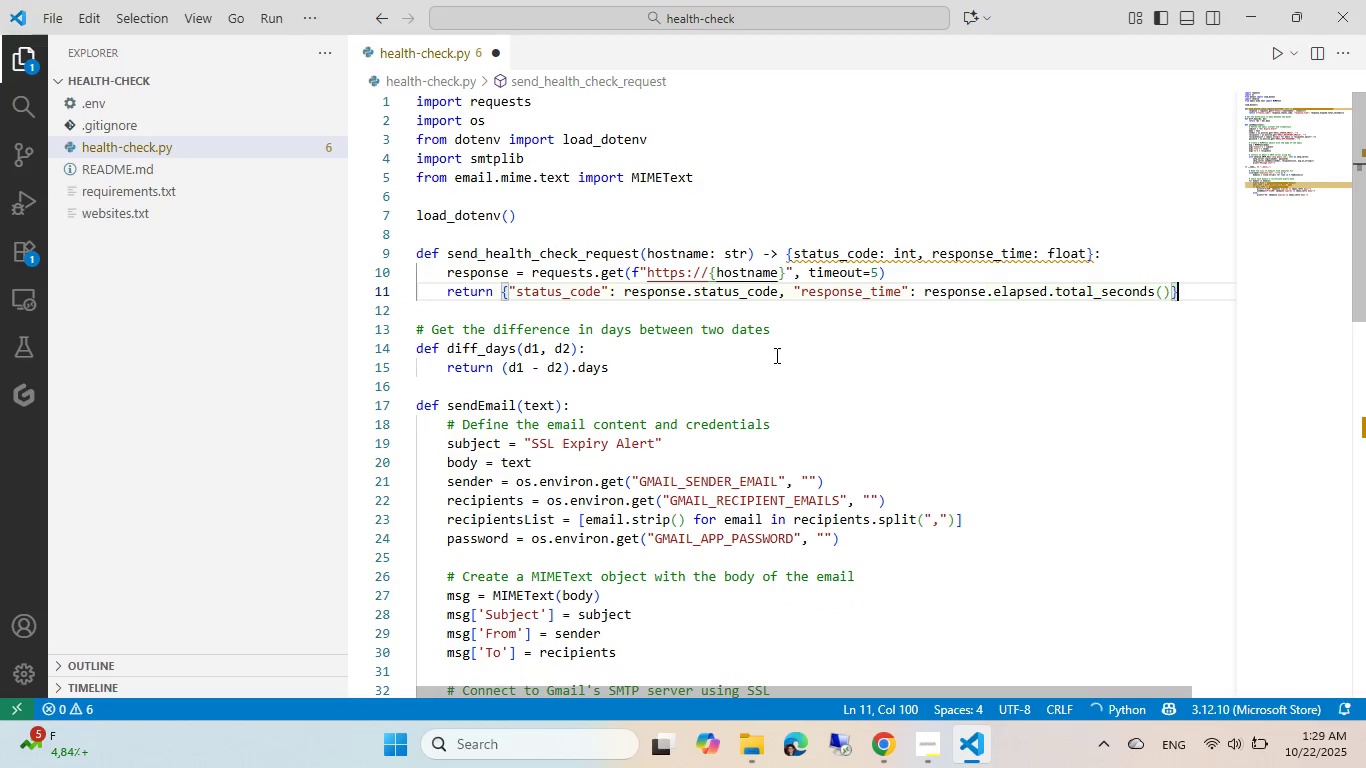 
wait(20.06)
 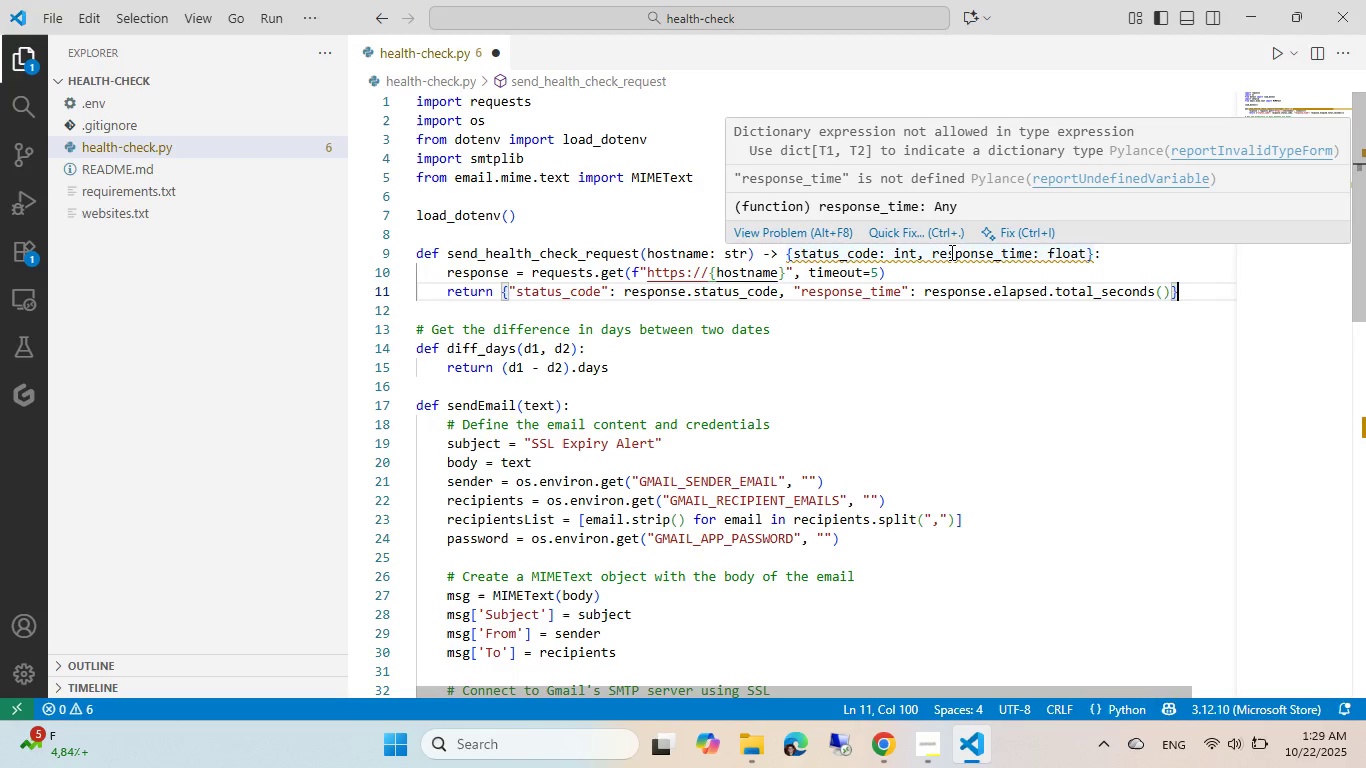 
left_click([814, 106])
 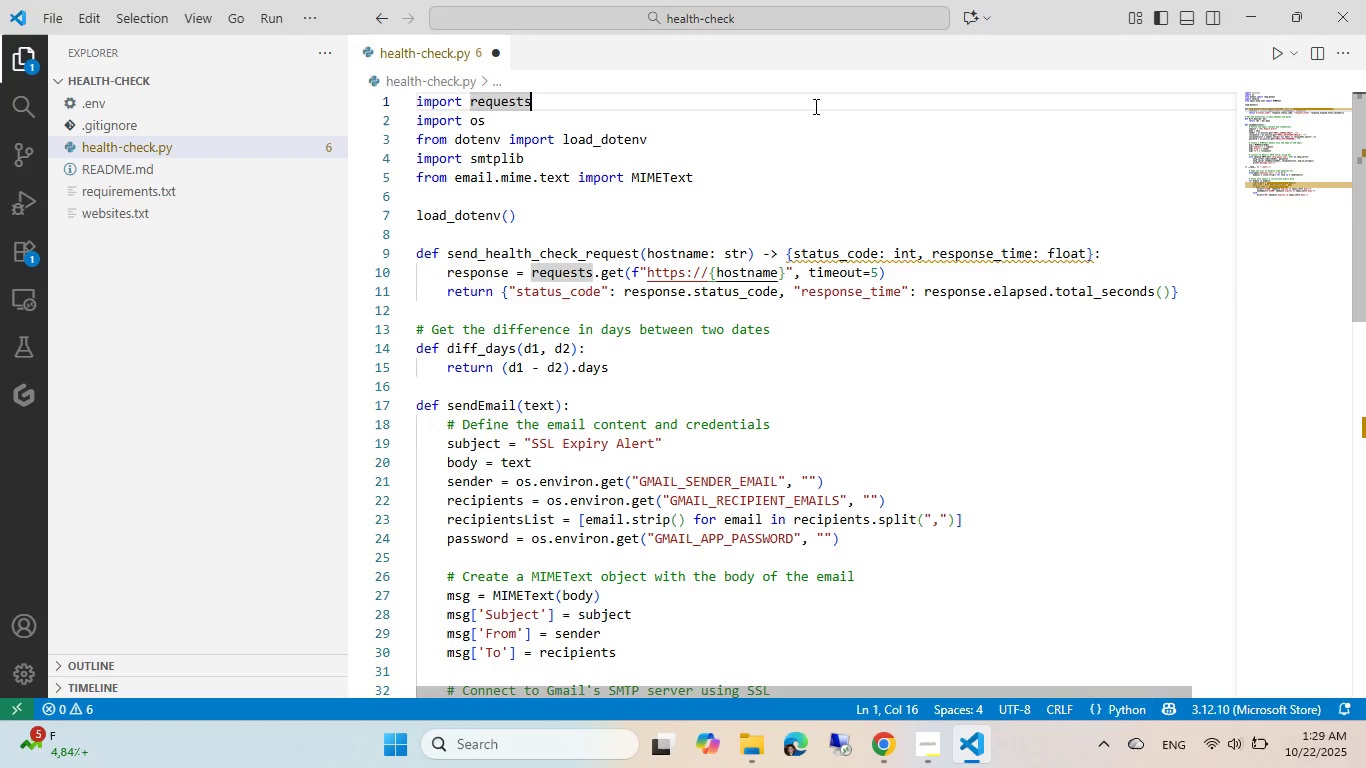 
key(Control+ControlLeft)
 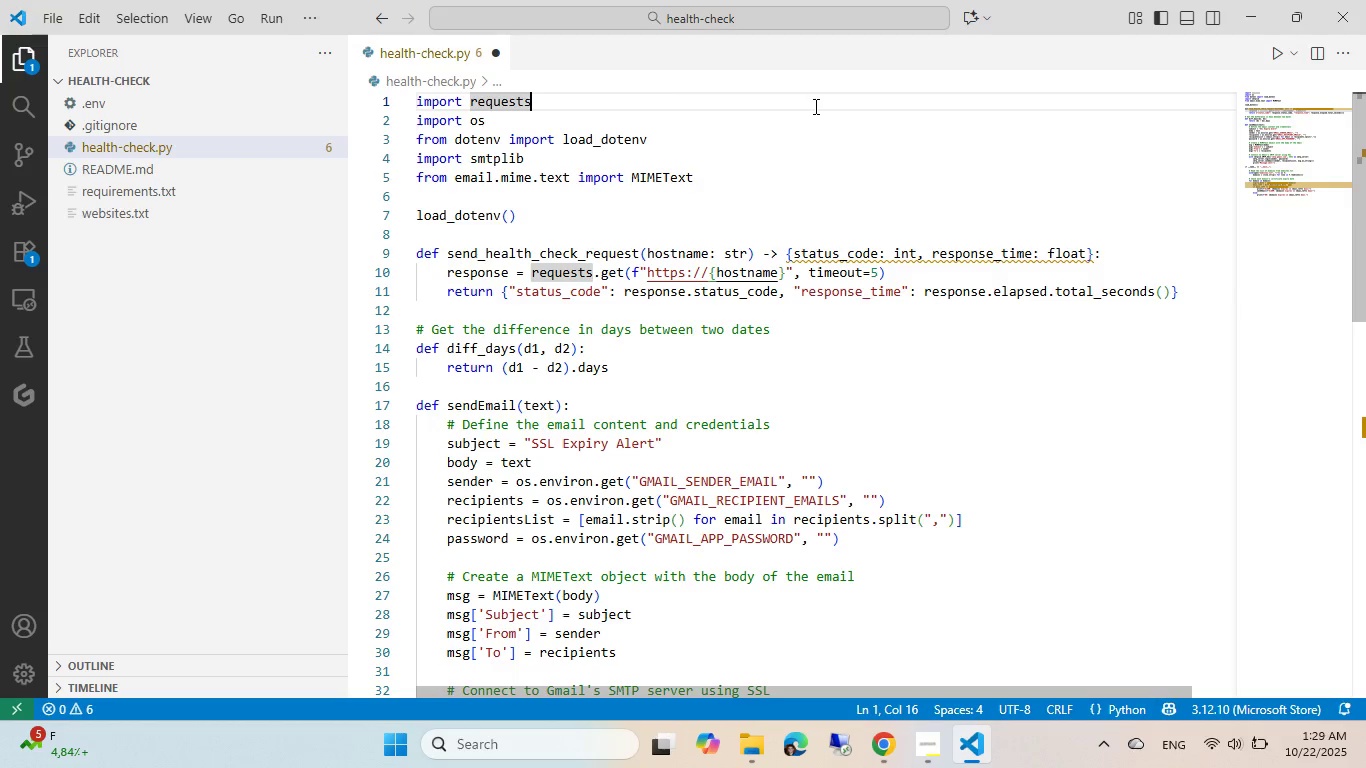 
key(Control+S)
 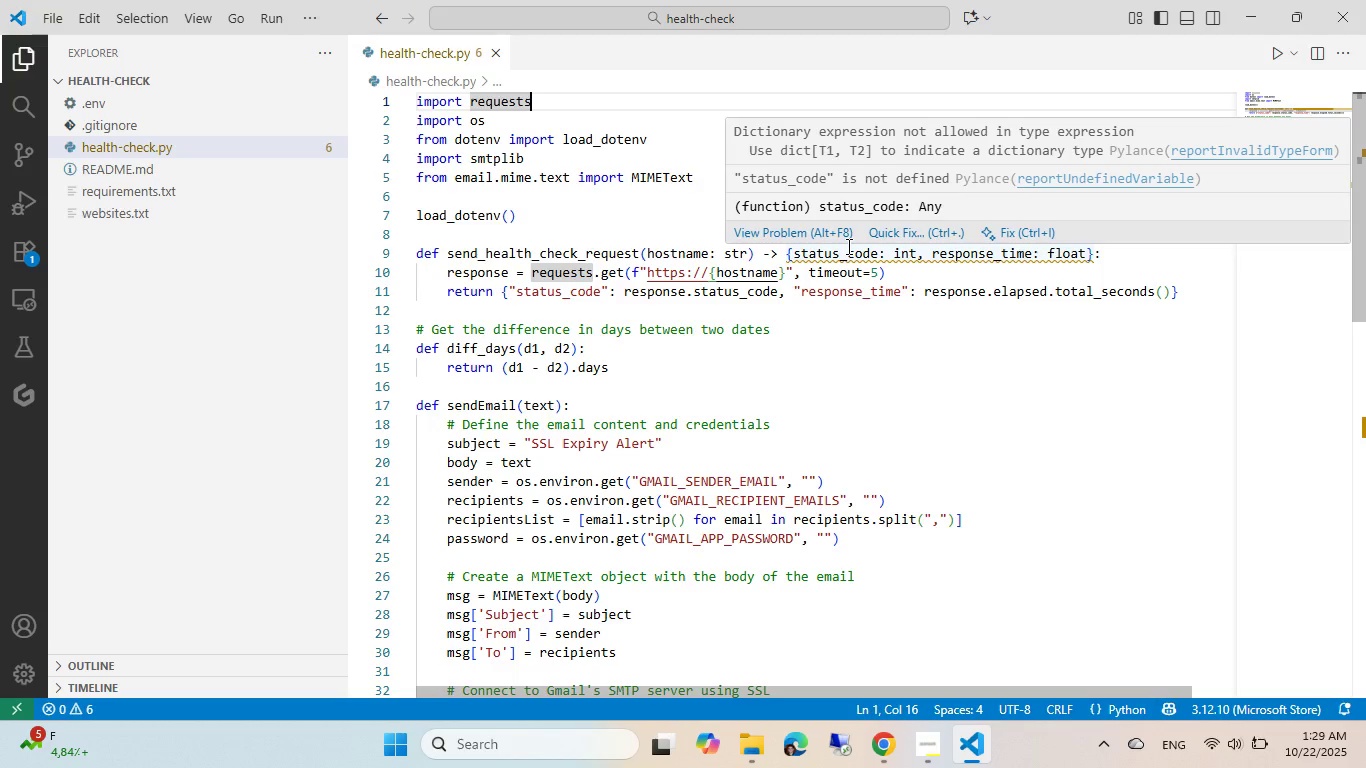 
wait(14.9)
 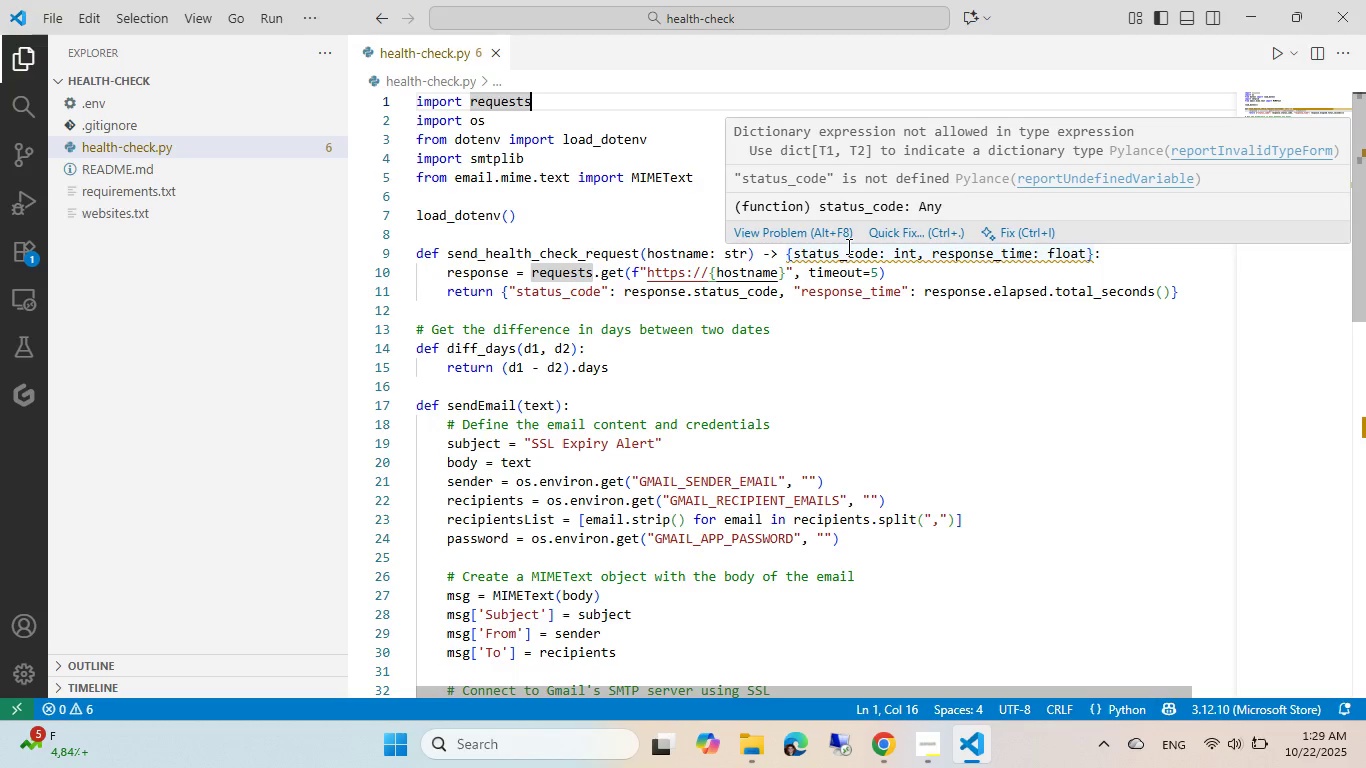 
left_click([843, 308])
 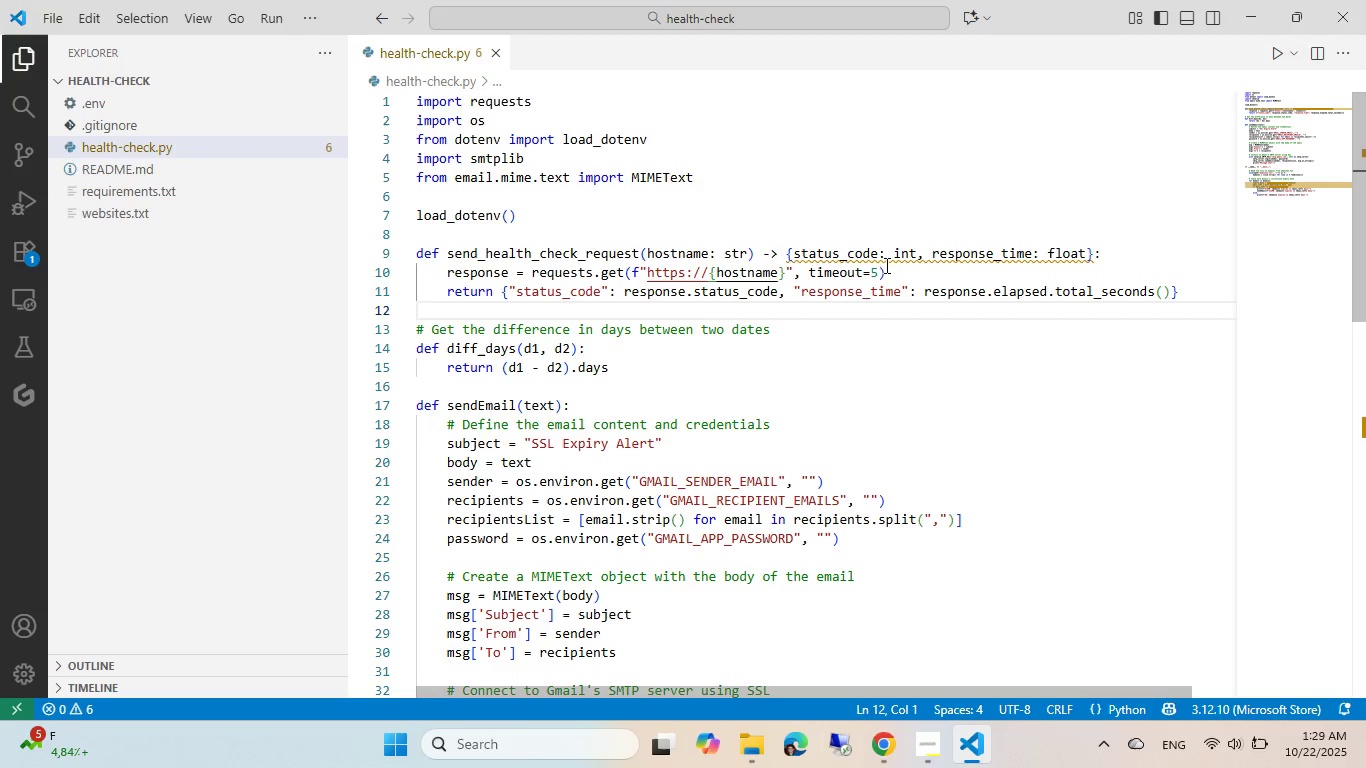 
left_click([890, 275])
 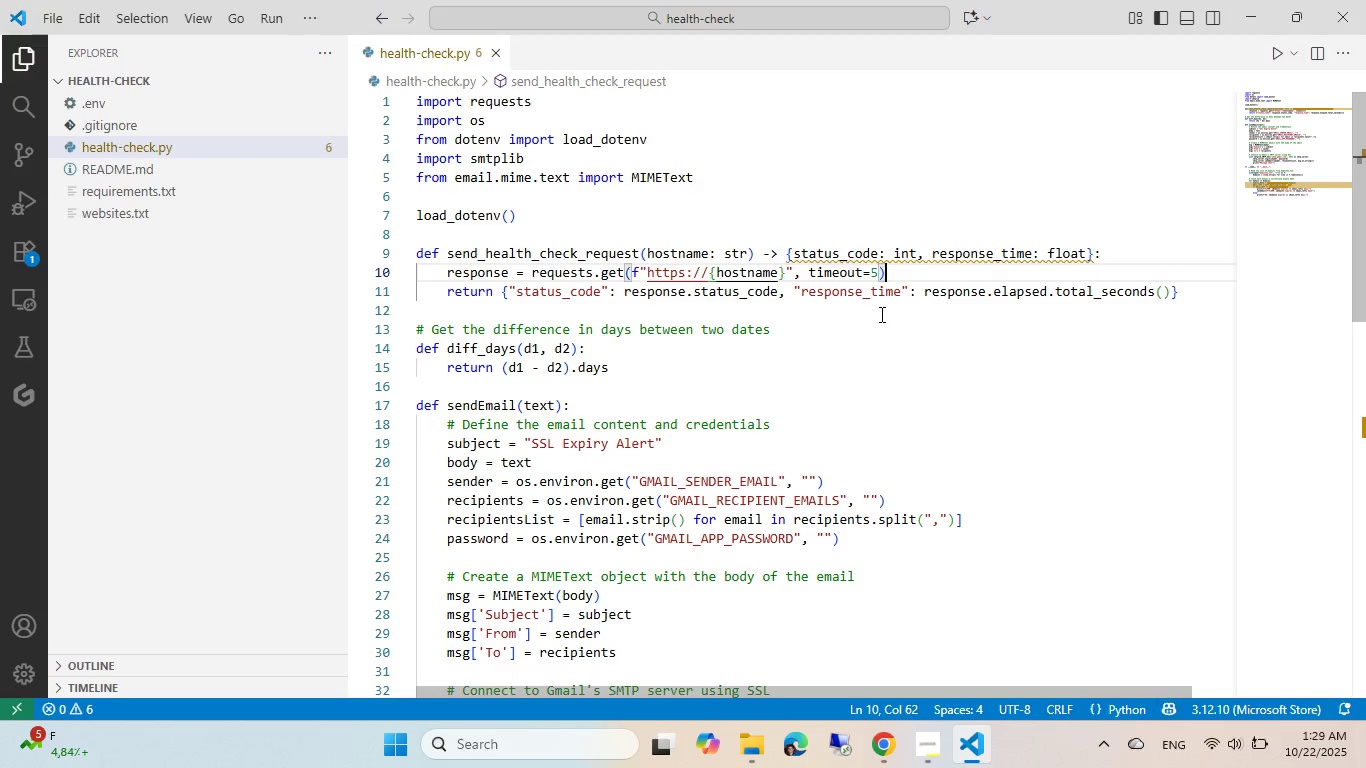 
wait(9.17)
 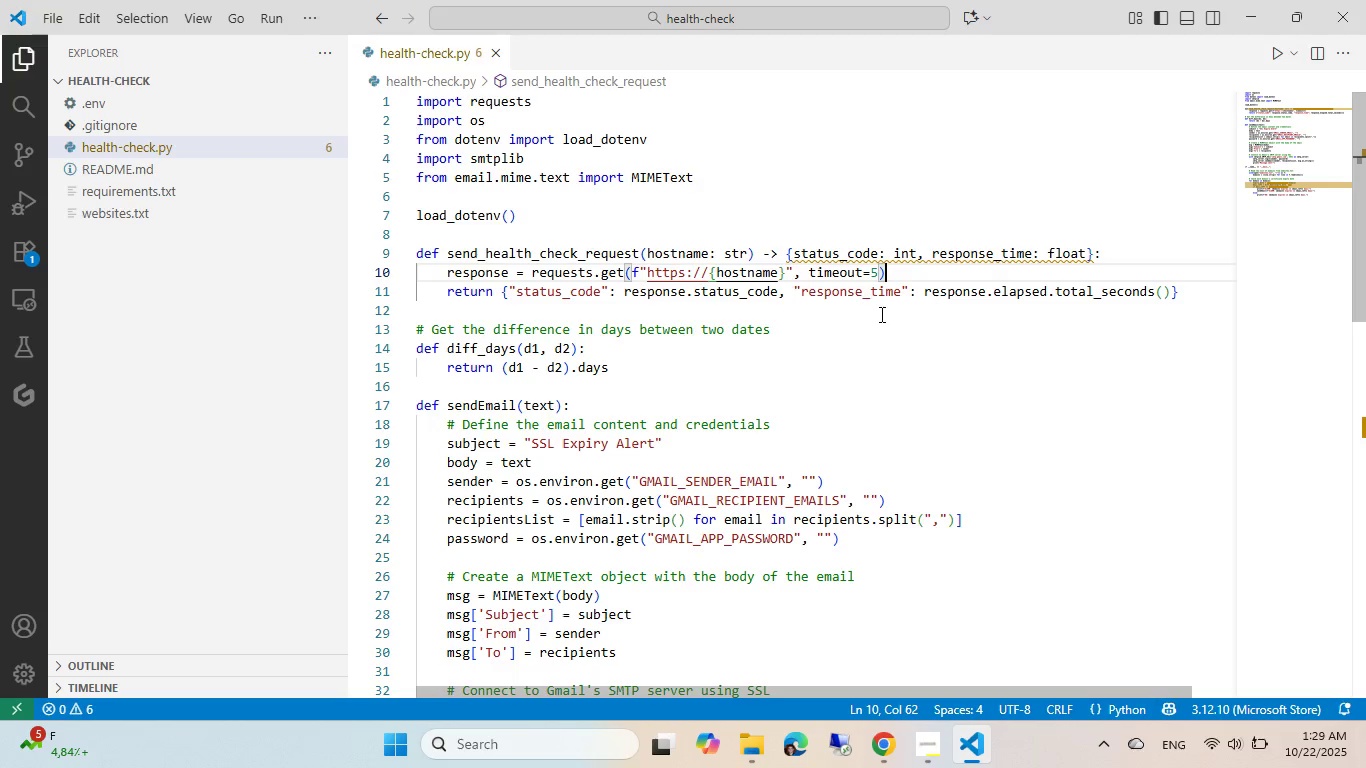 
mouse_move([629, 304])
 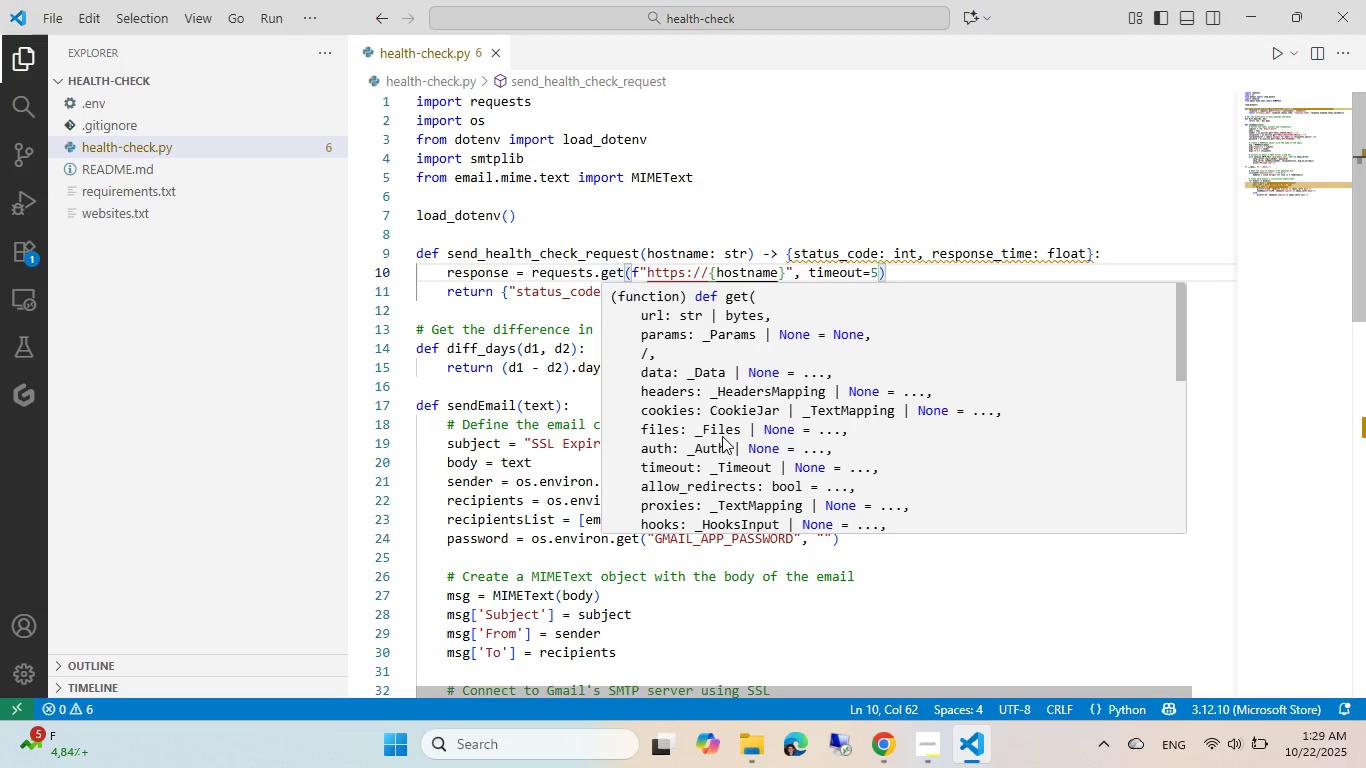 
scroll: coordinate [720, 434], scroll_direction: down, amount: 8.0
 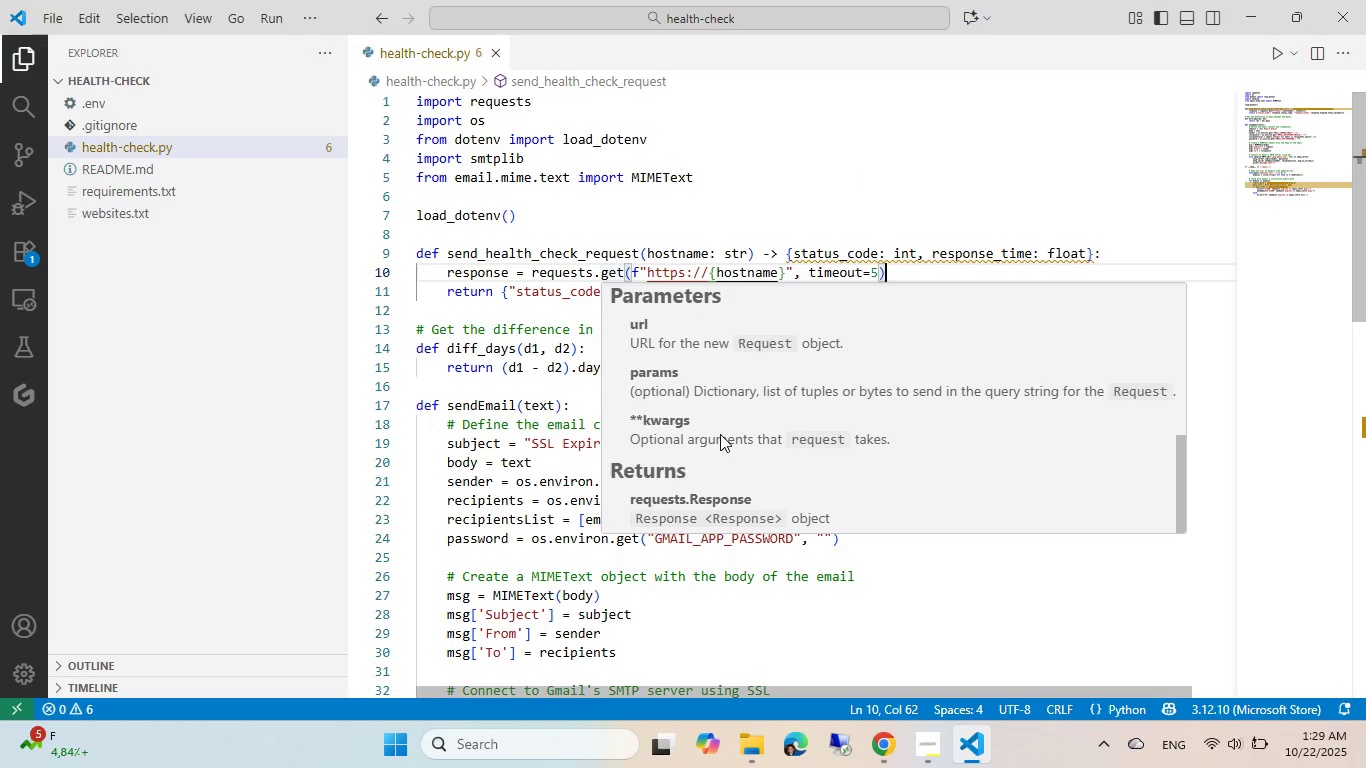 
scroll: coordinate [728, 386], scroll_direction: up, amount: 2.0
 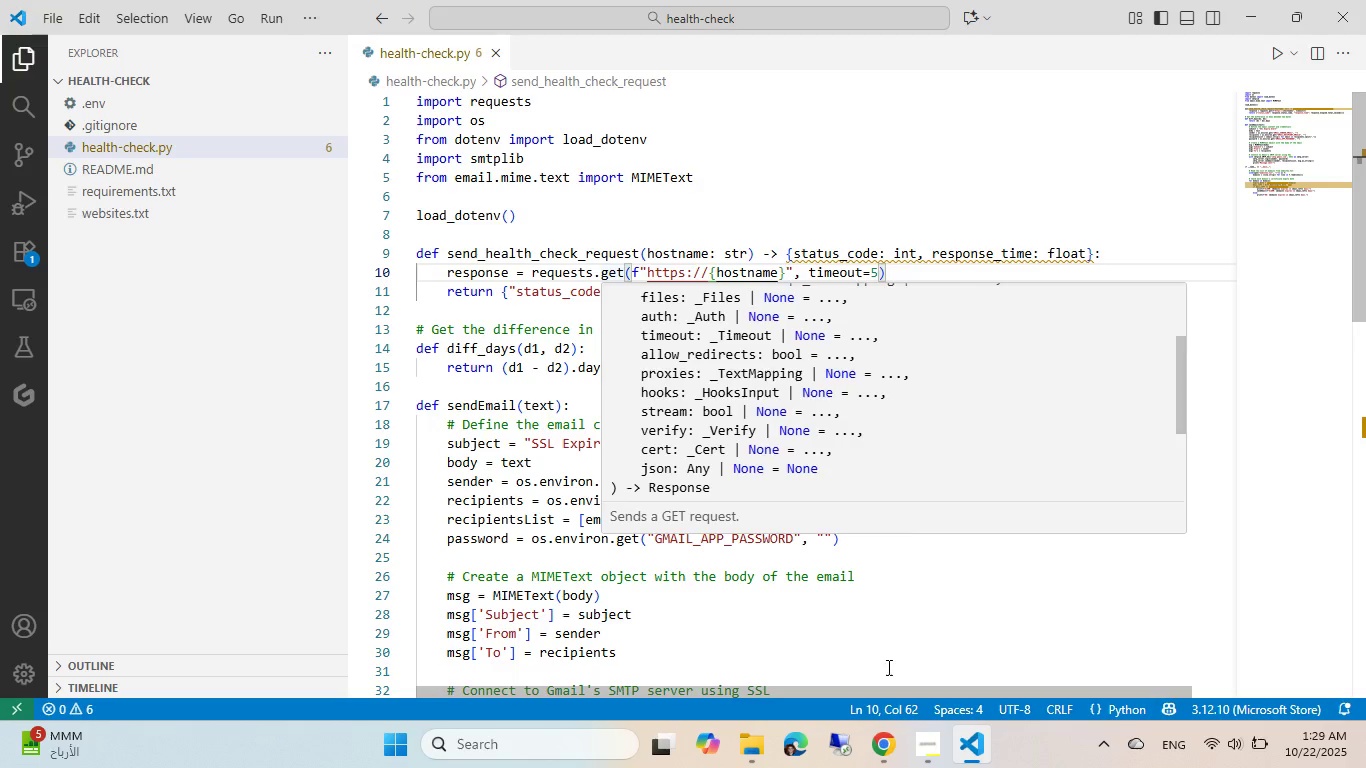 
left_click([884, 757])
 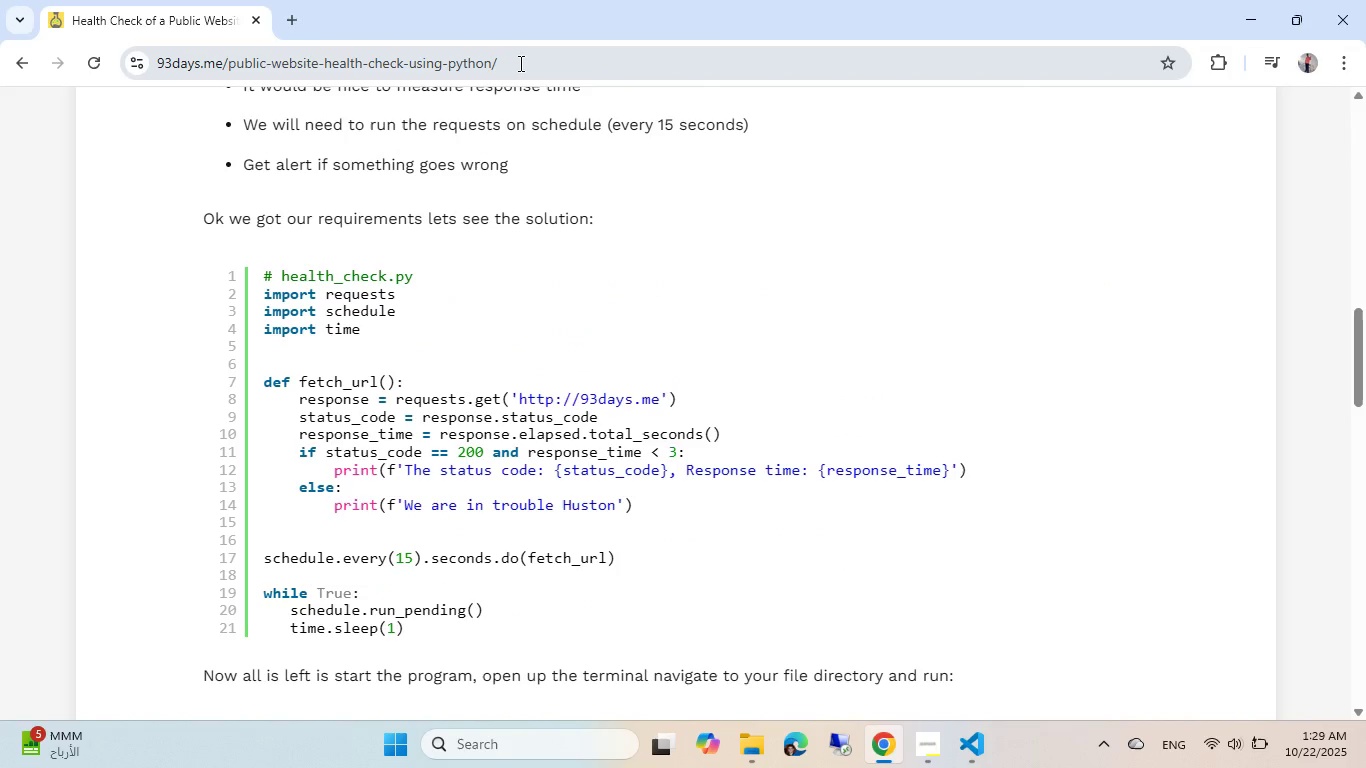 
key(Control+T)
 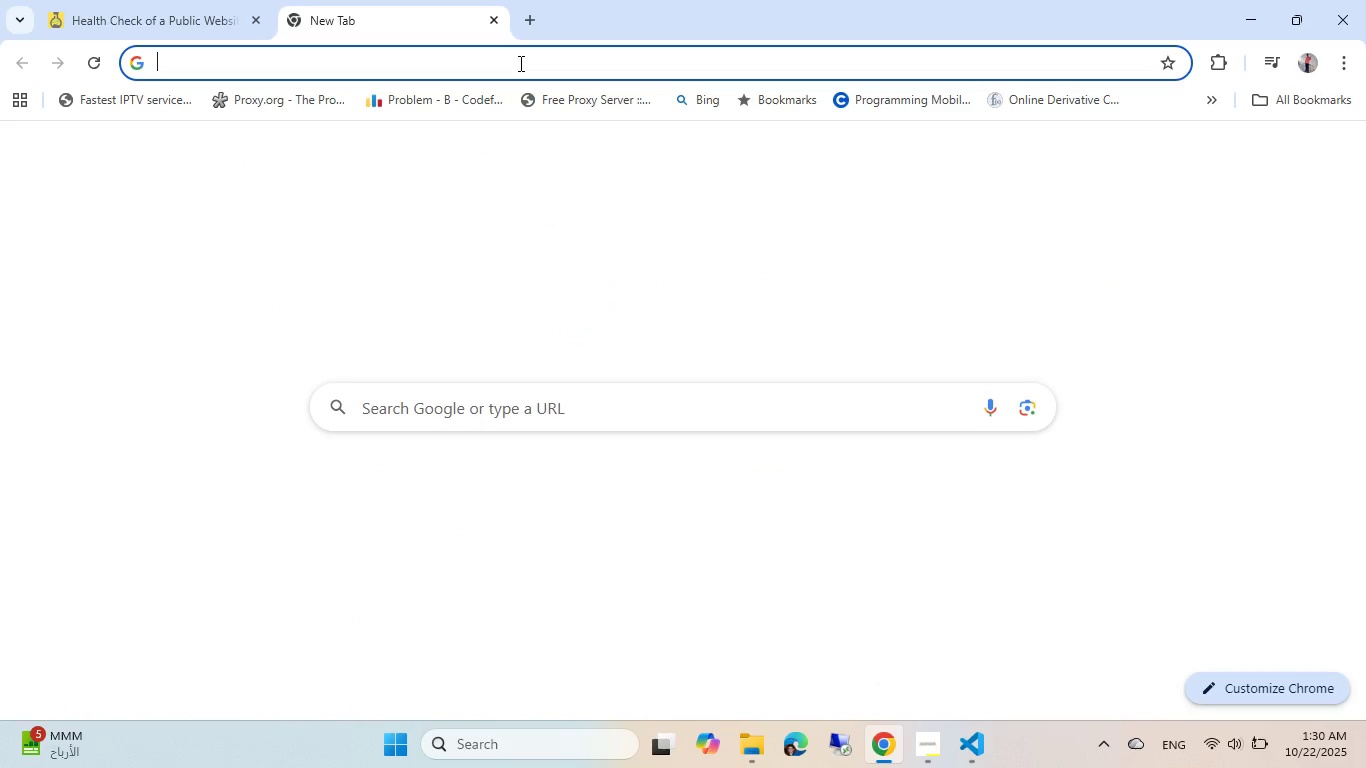 
type(python )
key(Escape)
 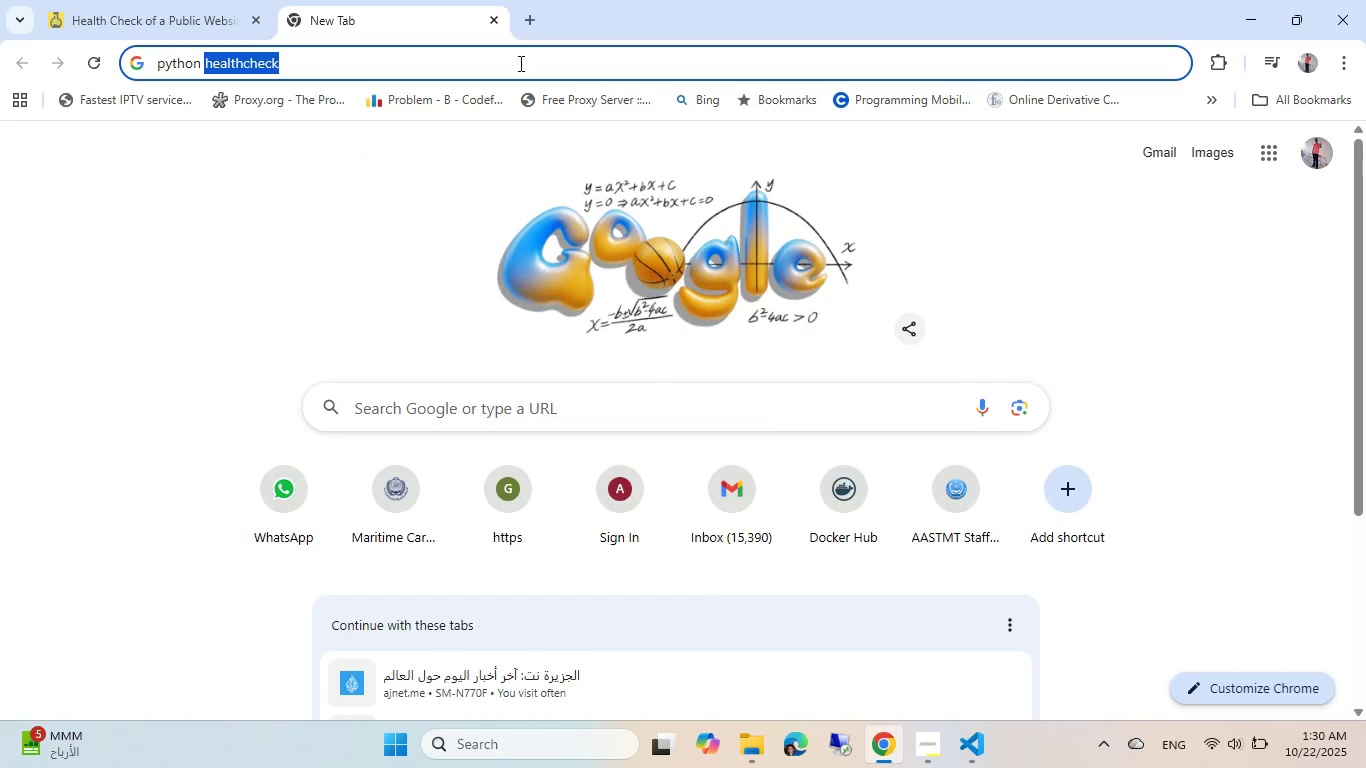 
left_click([519, 63])
 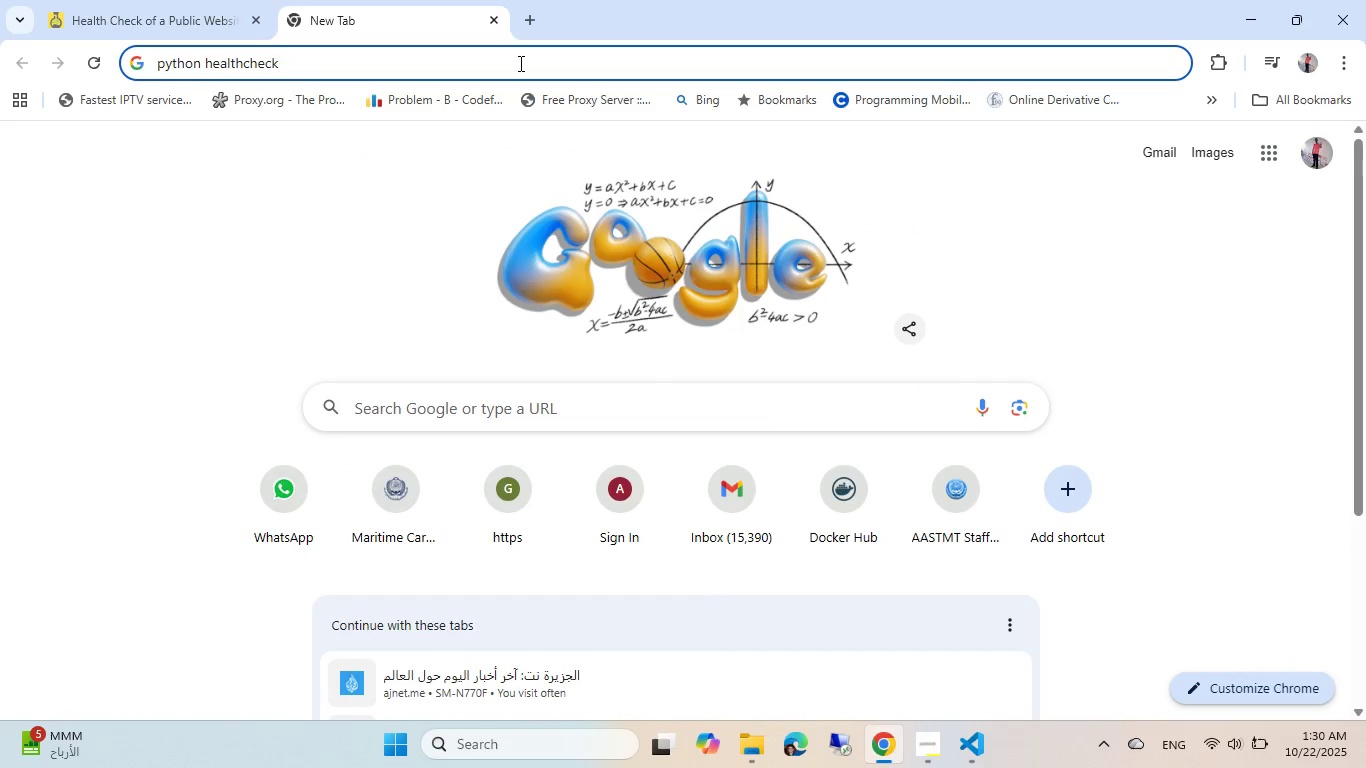 
key(Control+ControlLeft)
 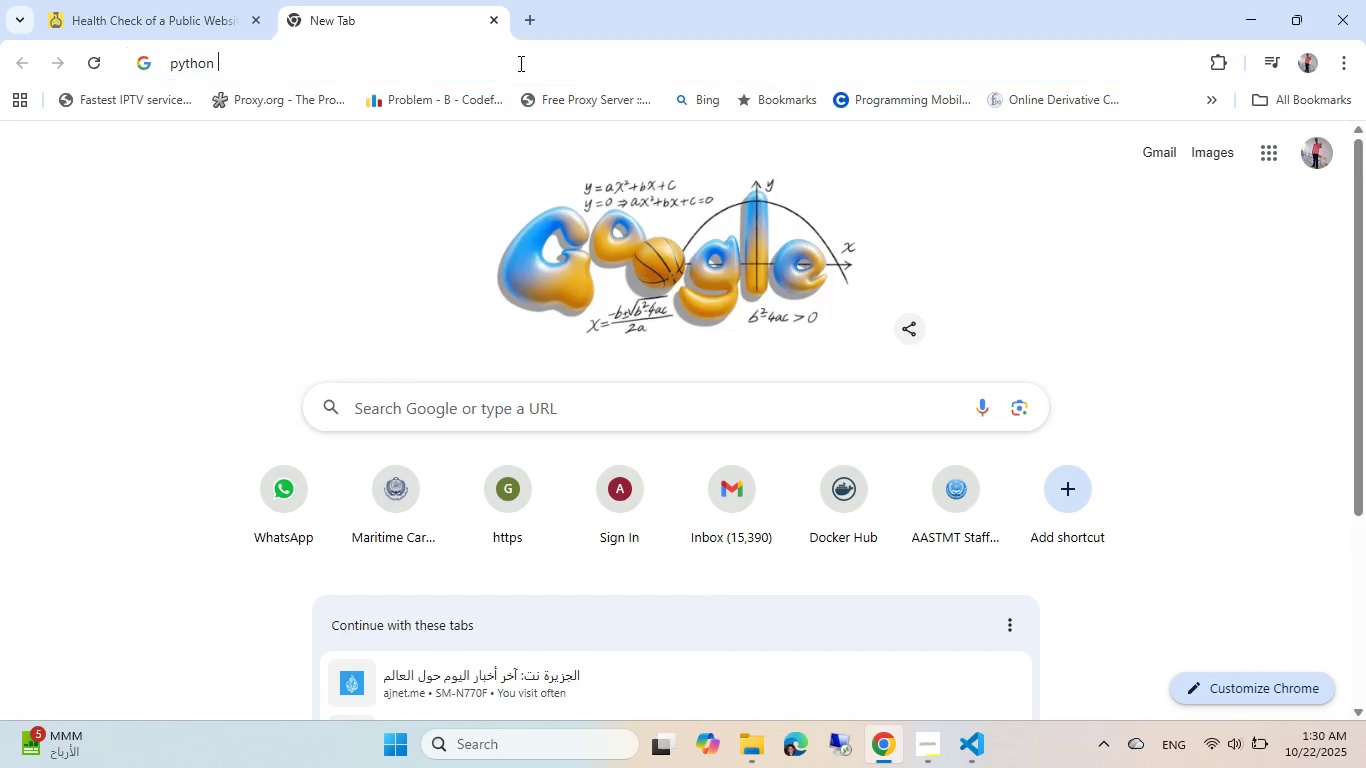 
key(Control+Backspace)
 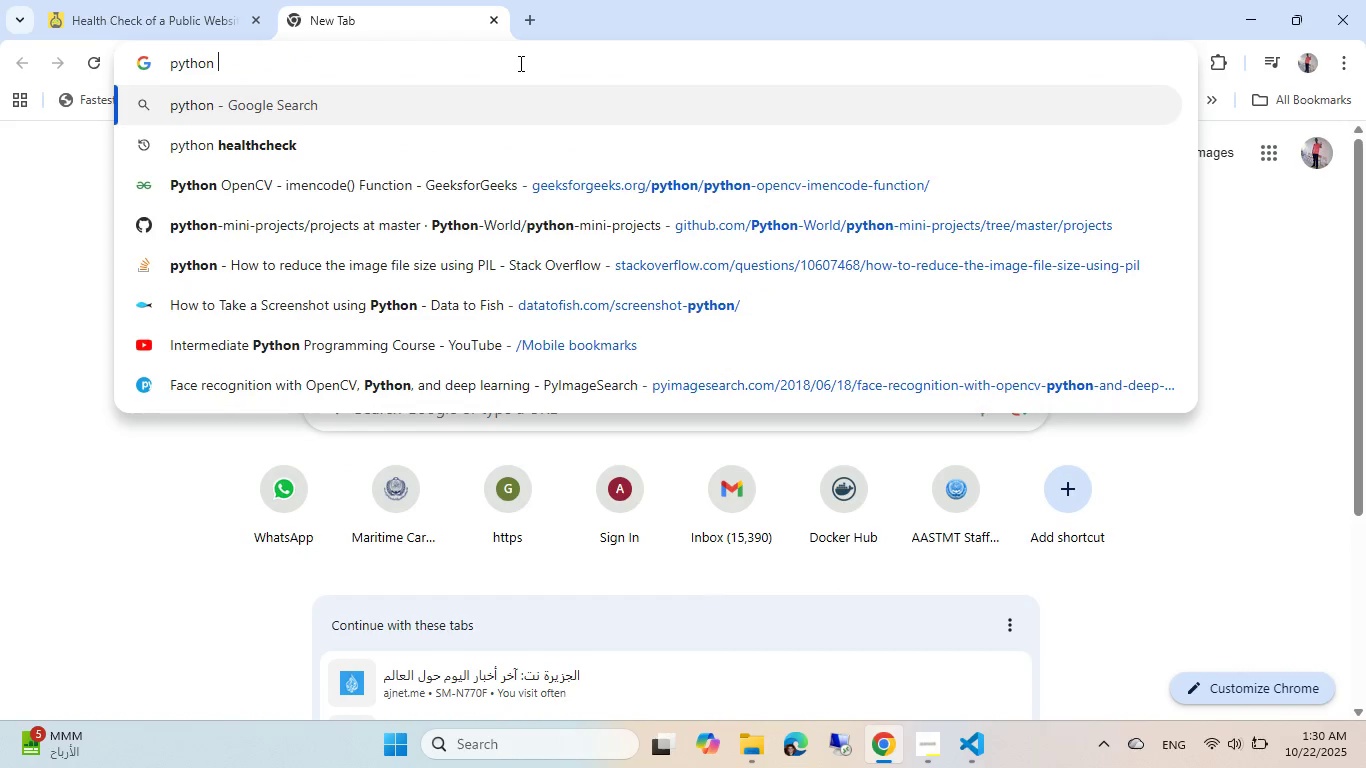 
type(requests.gte)
key(Backspace)
key(Backspace)
type(et)
 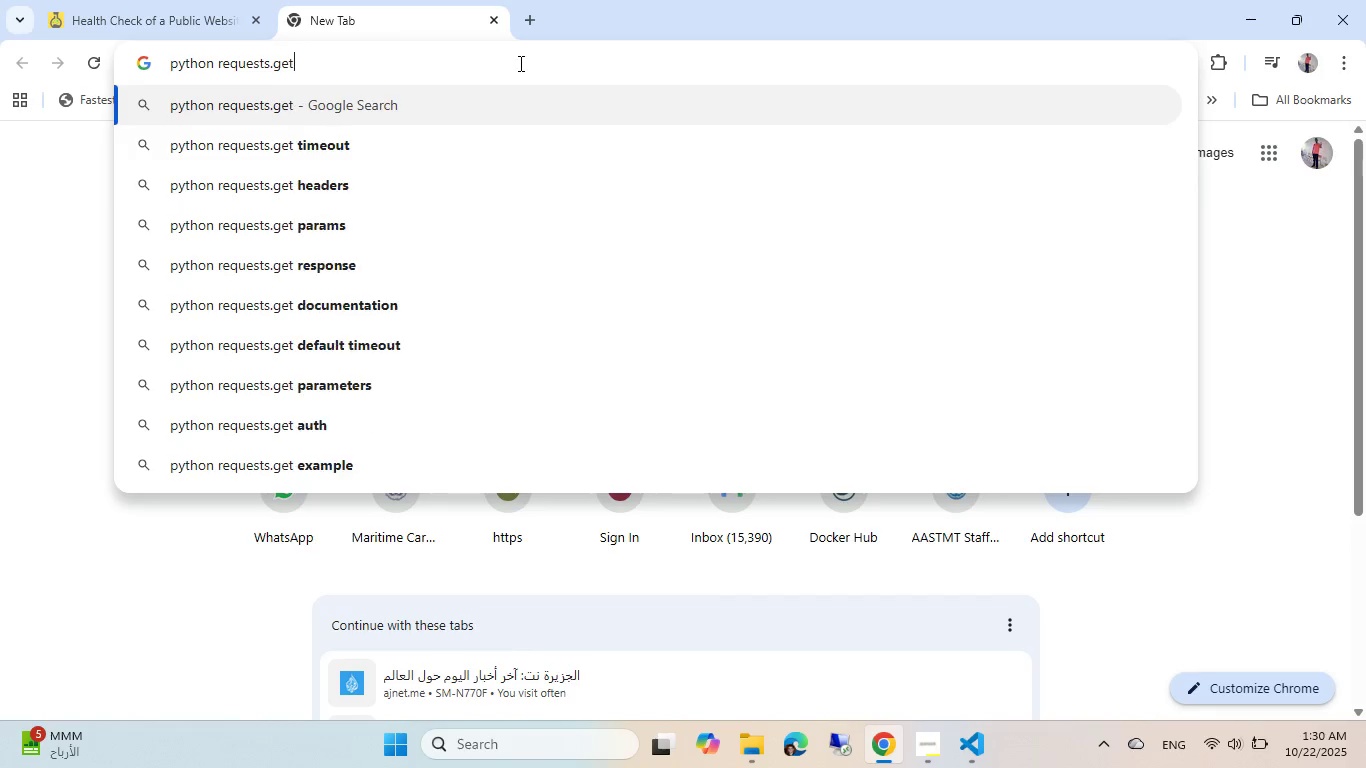 
key(Enter)
 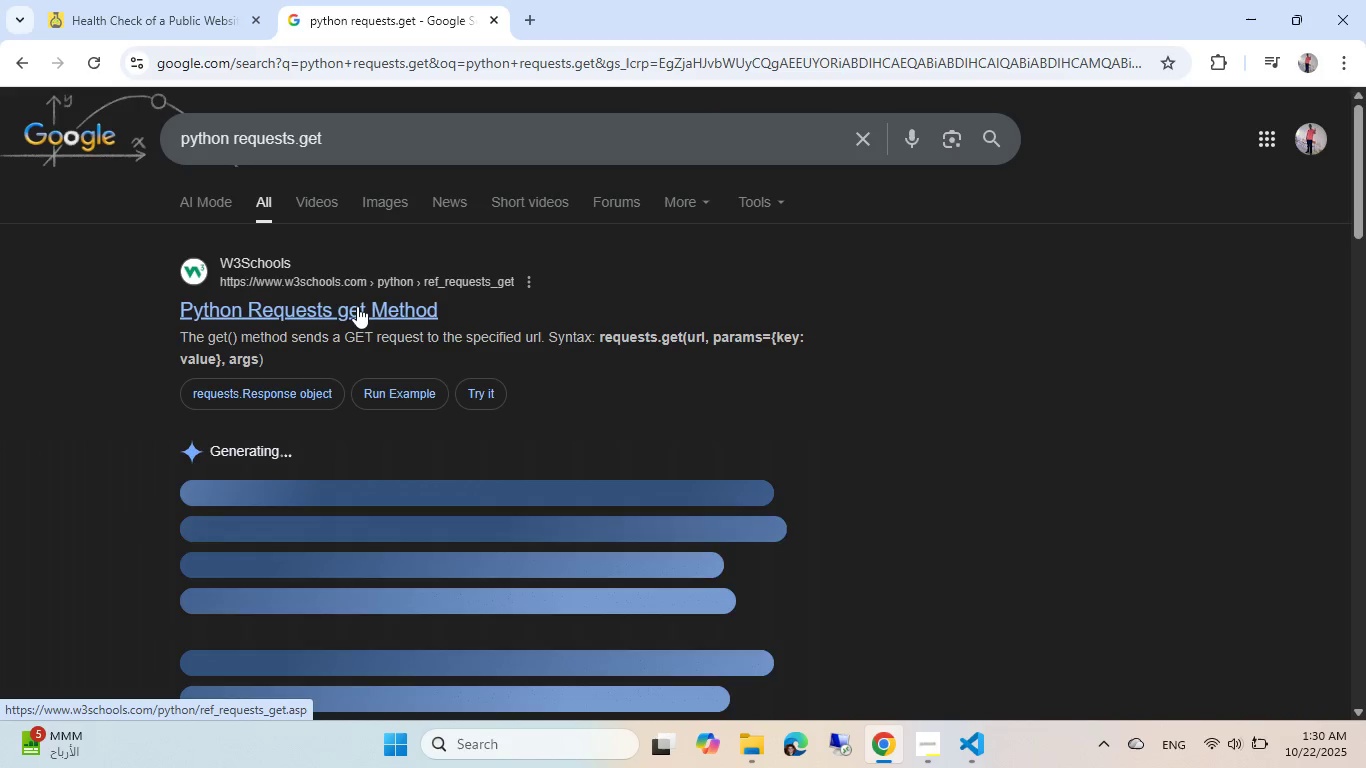 
scroll: coordinate [357, 306], scroll_direction: down, amount: 5.0
 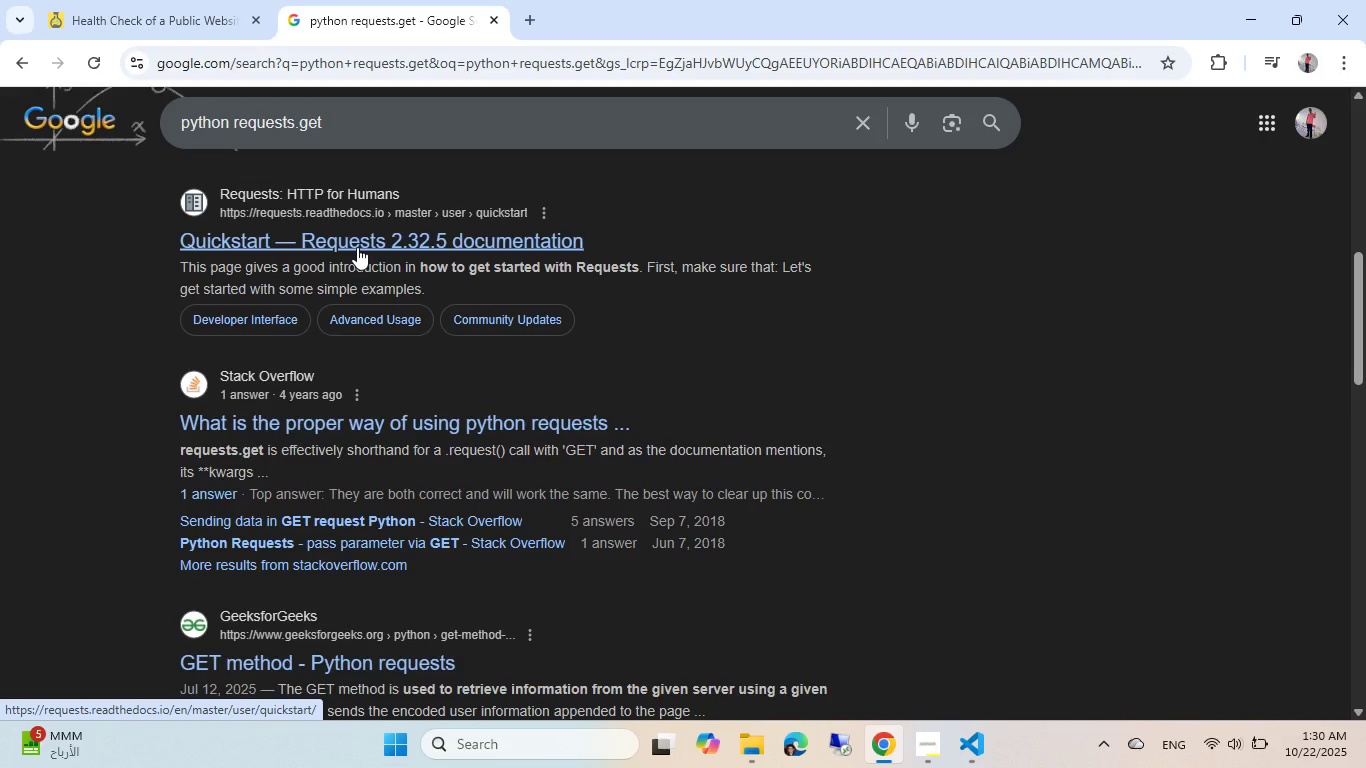 
left_click([357, 247])
 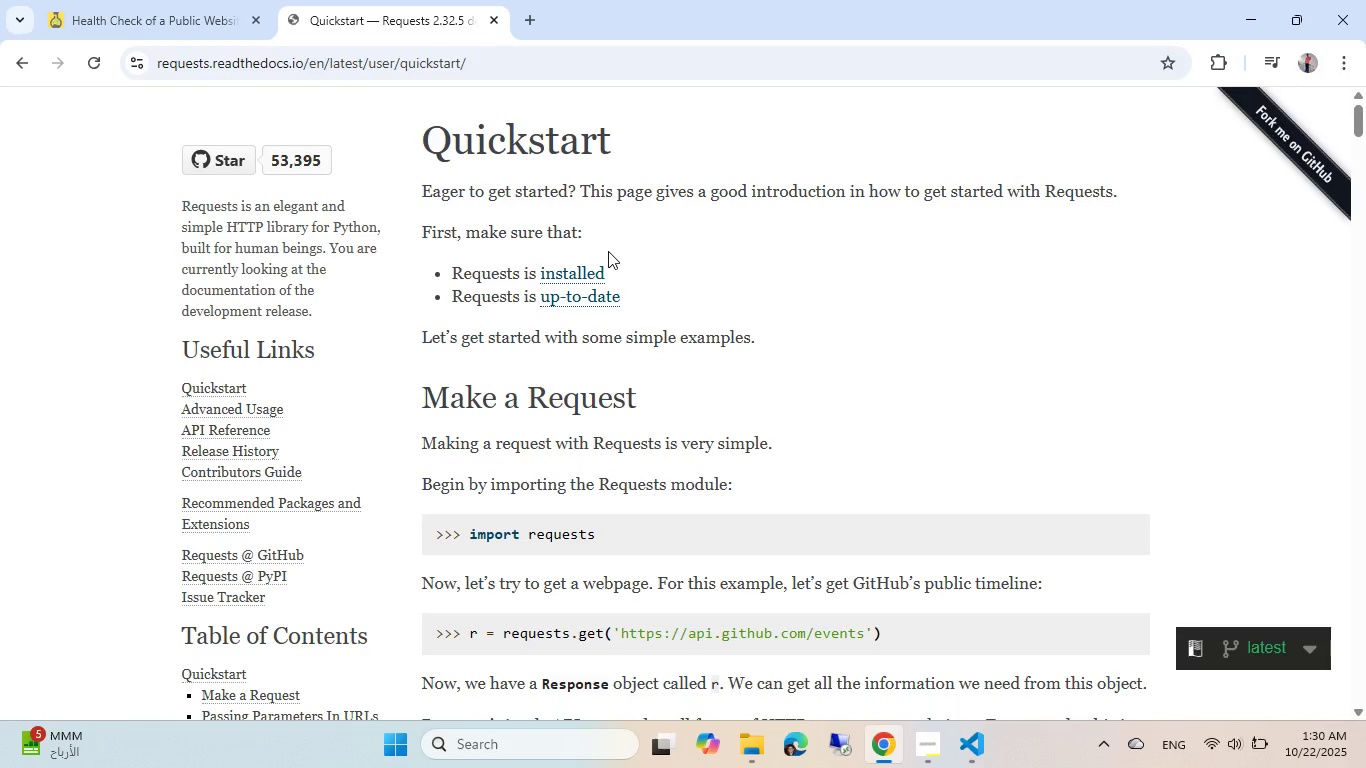 
scroll: coordinate [608, 251], scroll_direction: down, amount: 4.0
 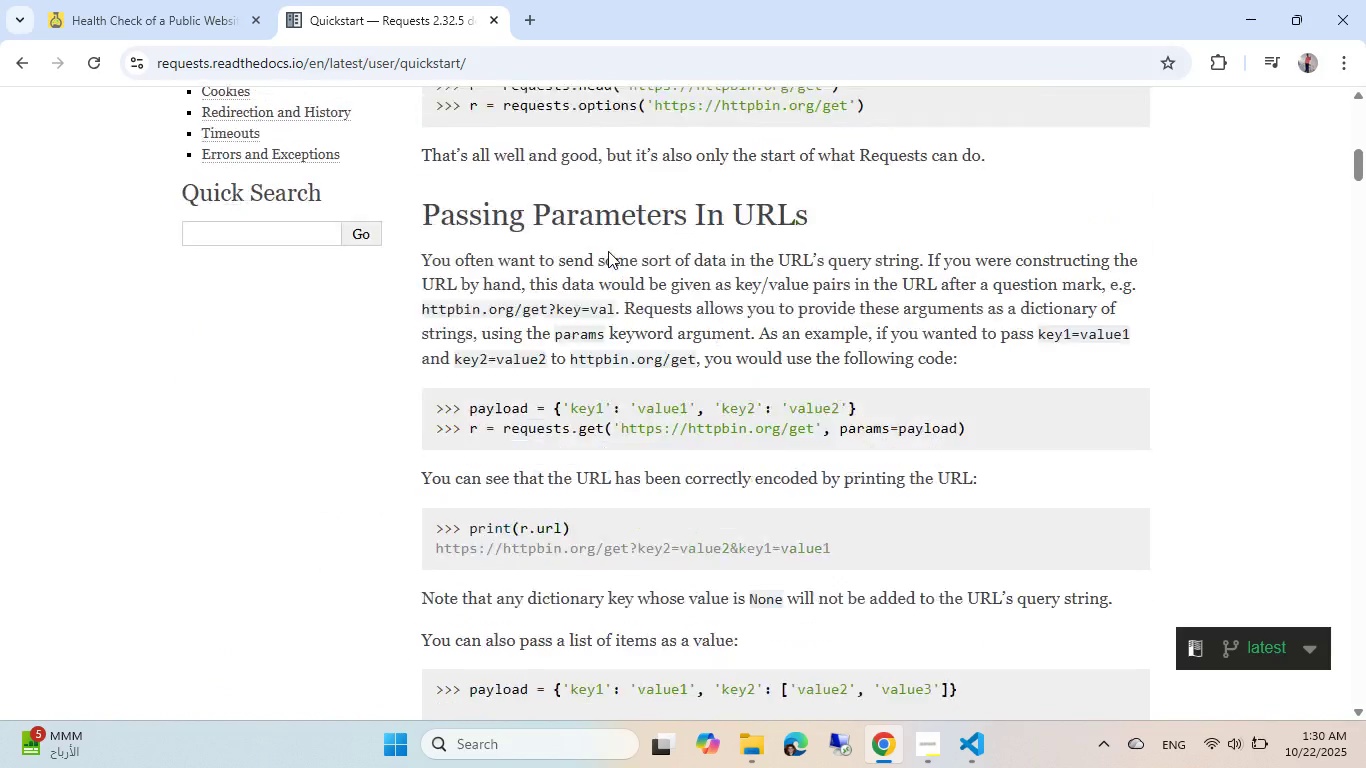 
key(Control+ControlLeft)
 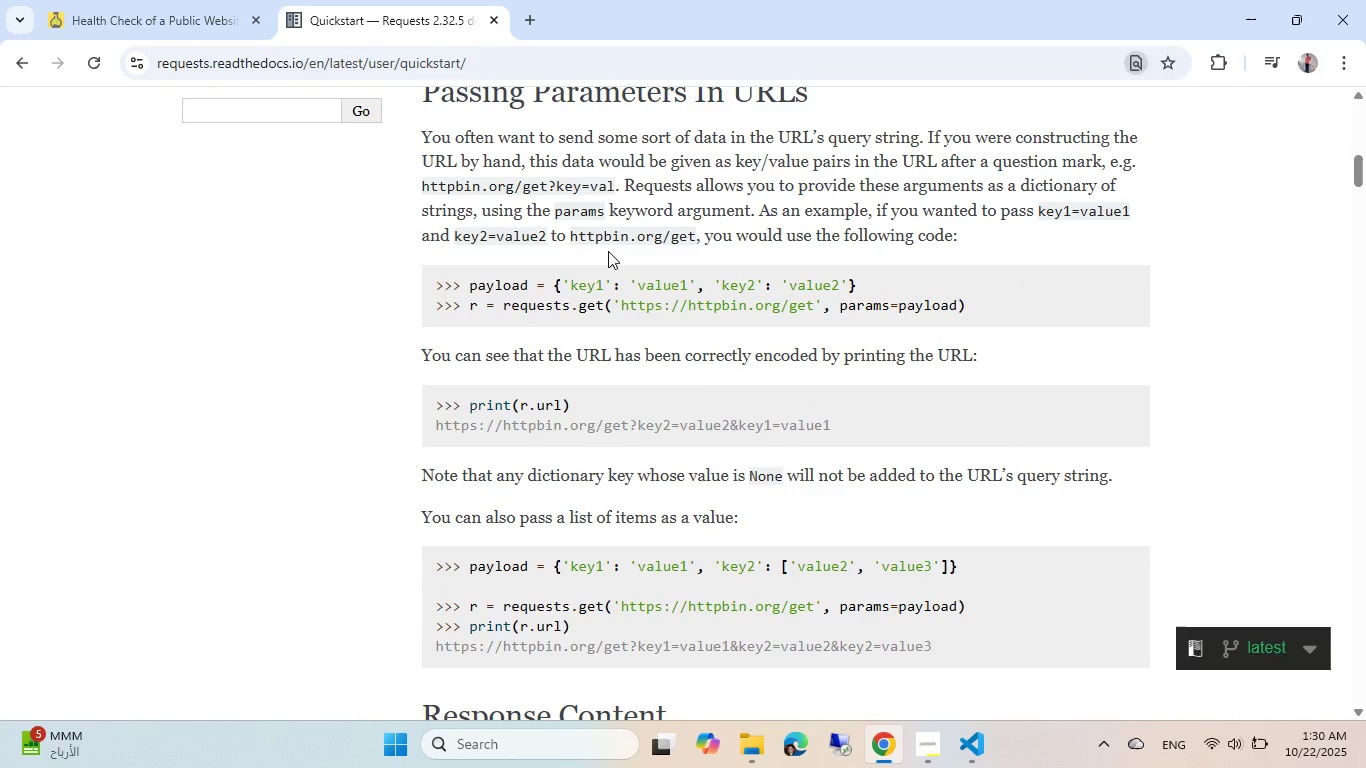 
key(Control+F)
 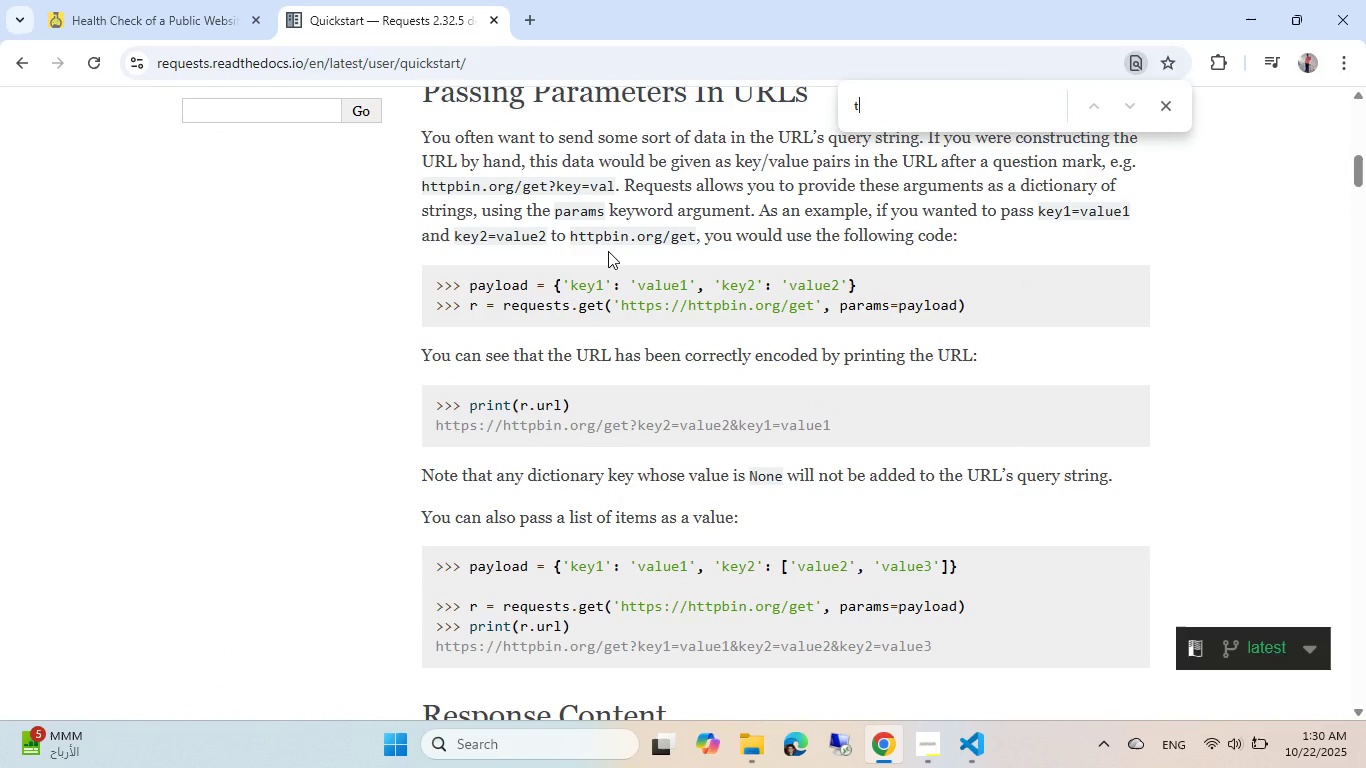 
type(timeot)
key(Backspace)
type(ut)
 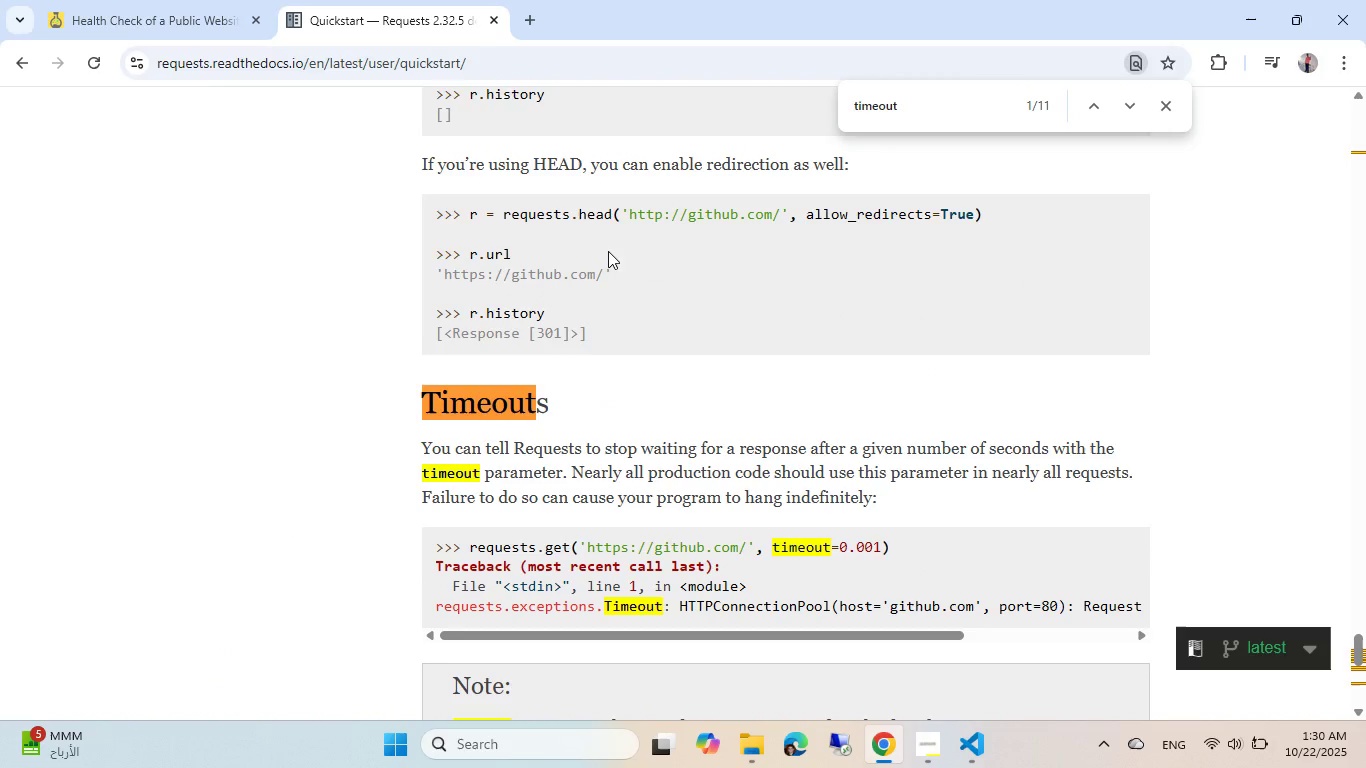 
scroll: coordinate [608, 251], scroll_direction: down, amount: 2.0
 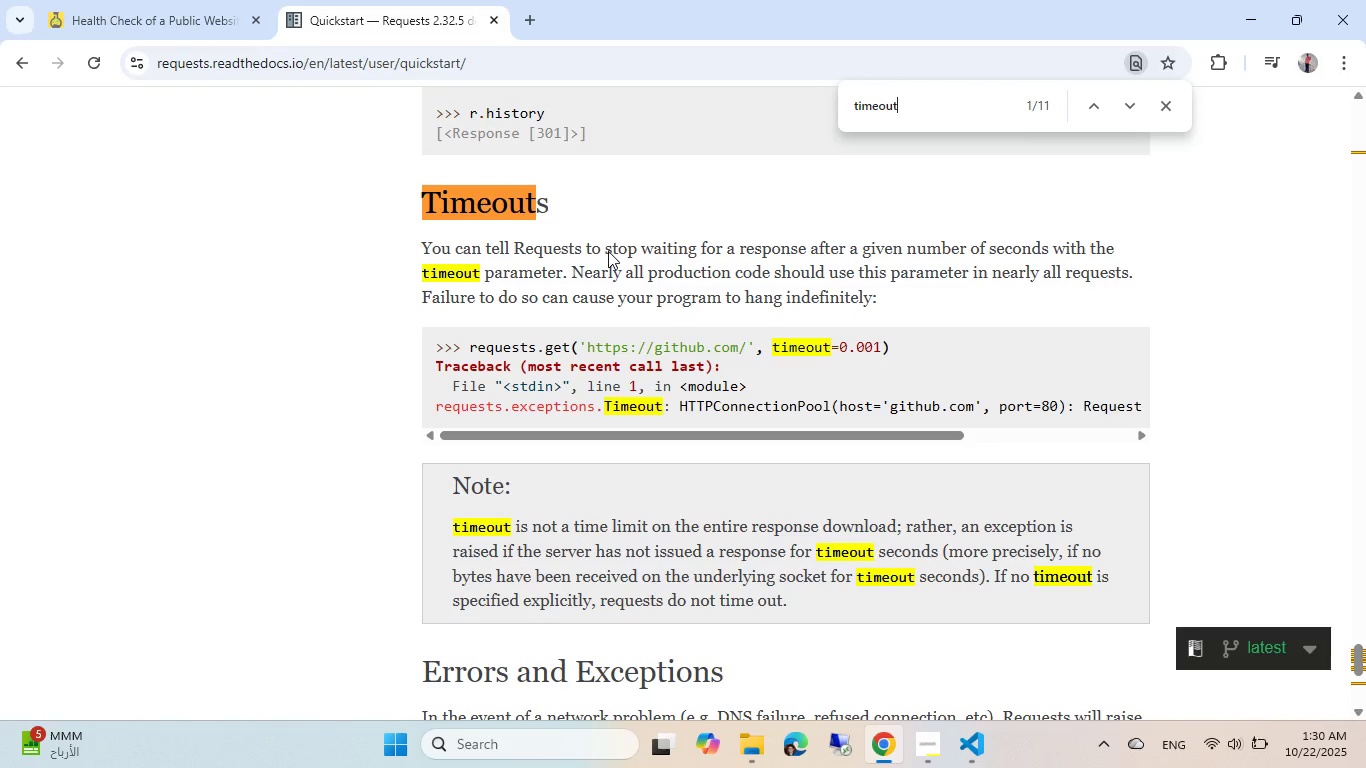 
wait(30.65)
 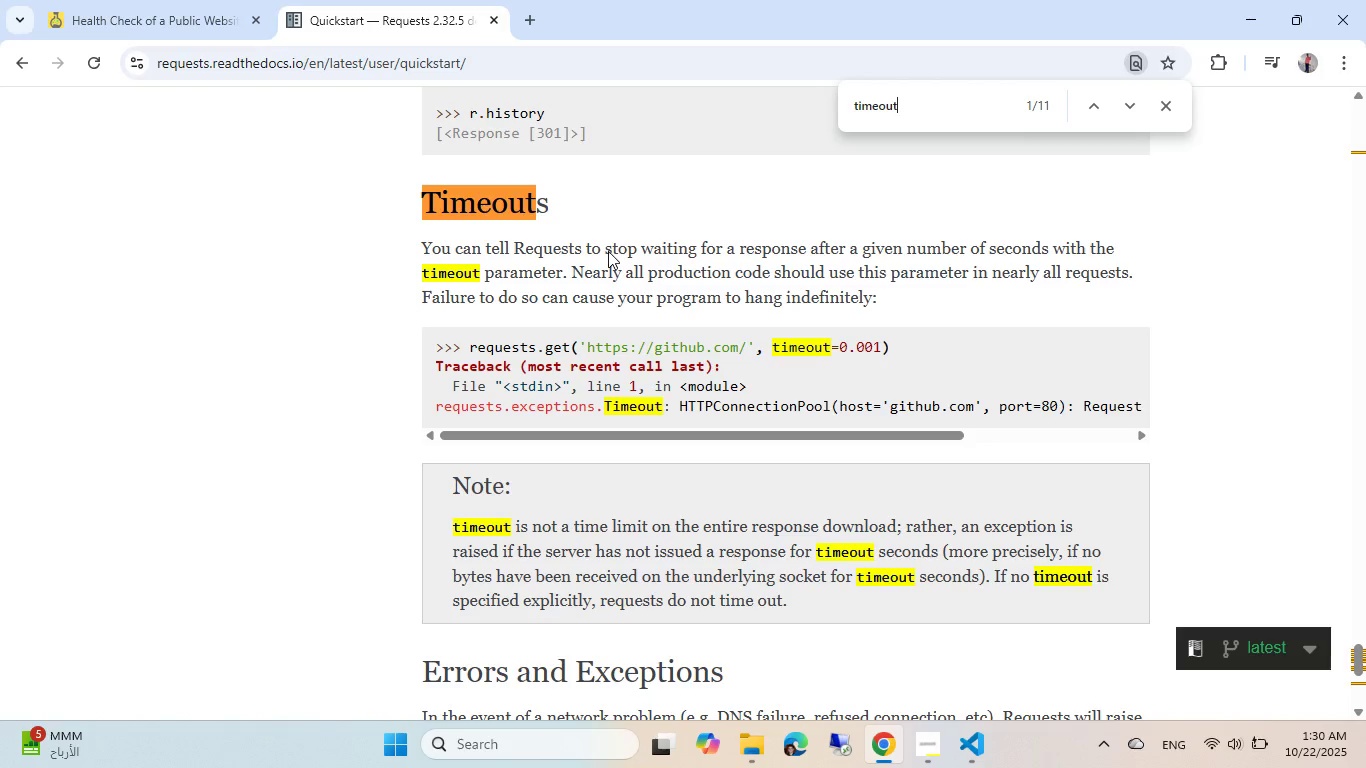 
key(Control+ControlLeft)
 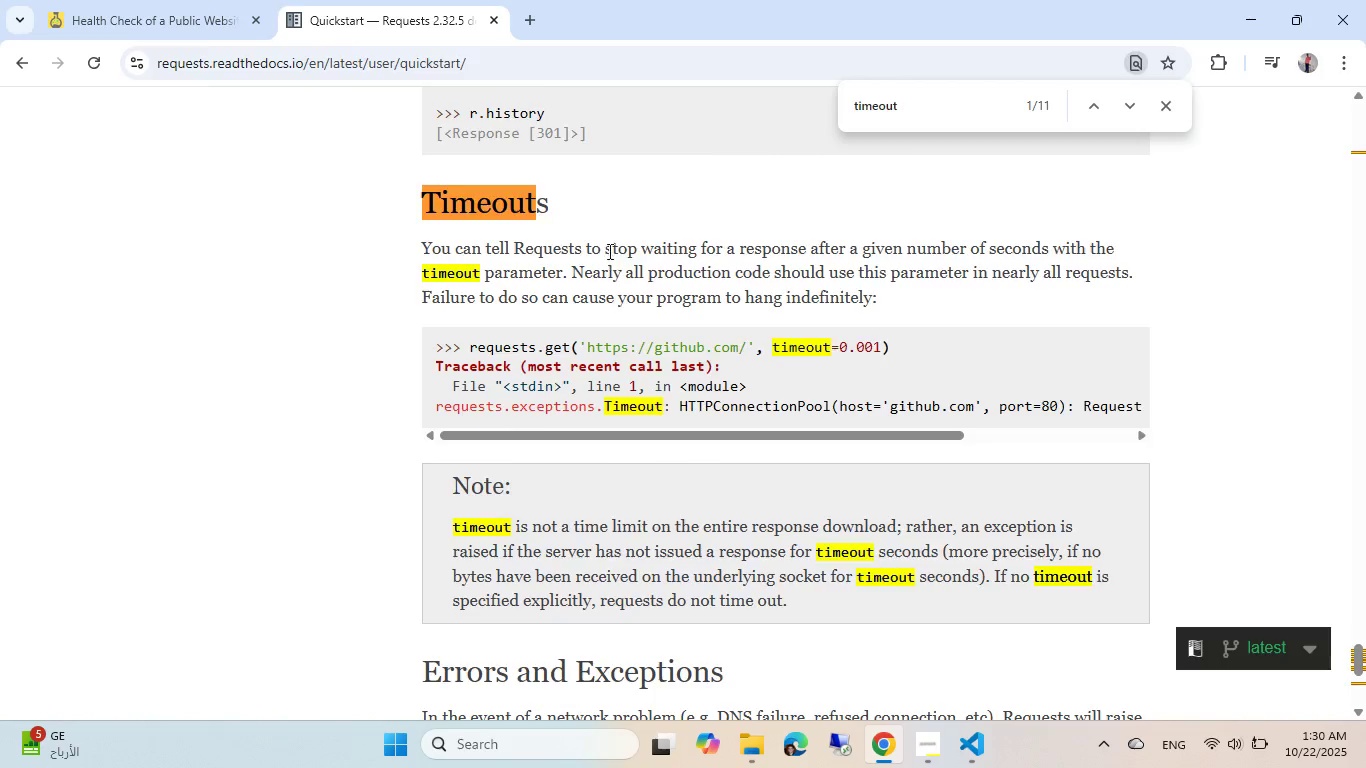 
key(Control+W)
 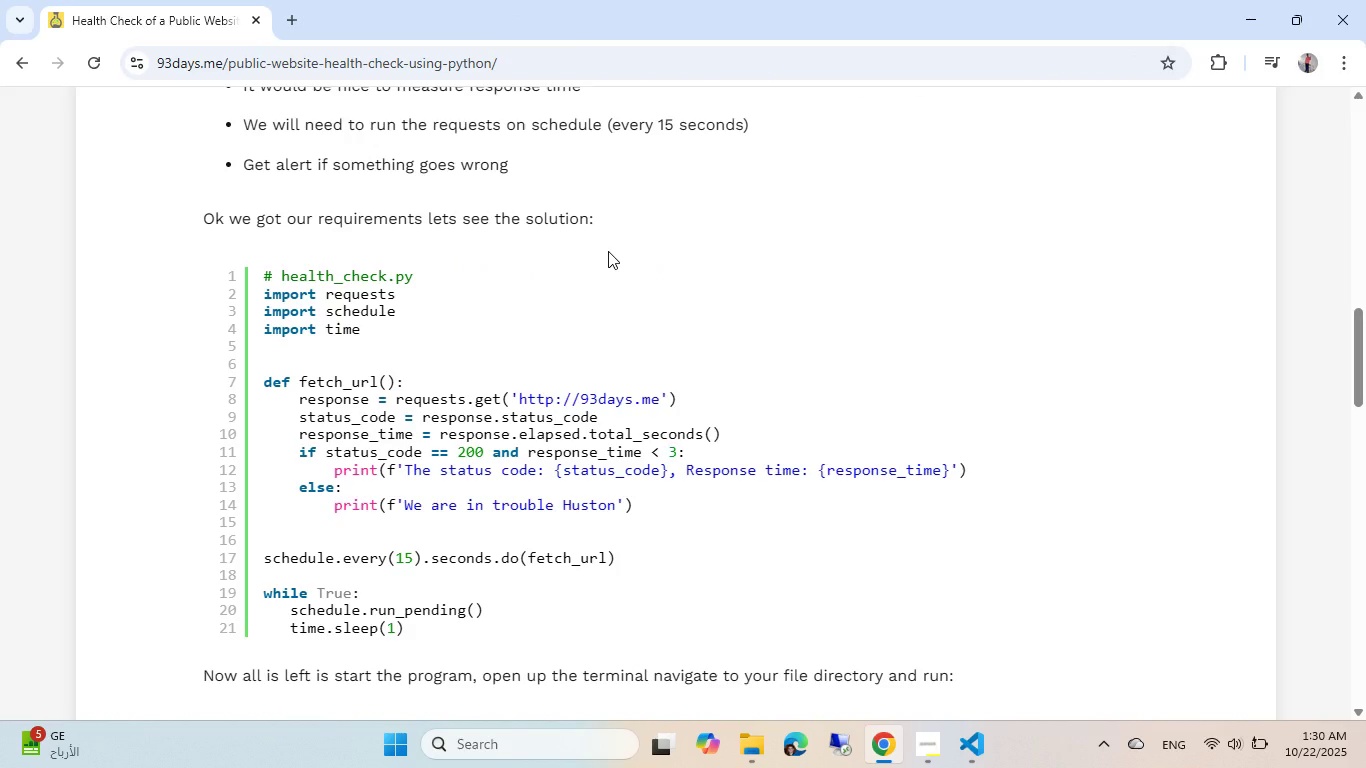 
key(Alt+Tab)
 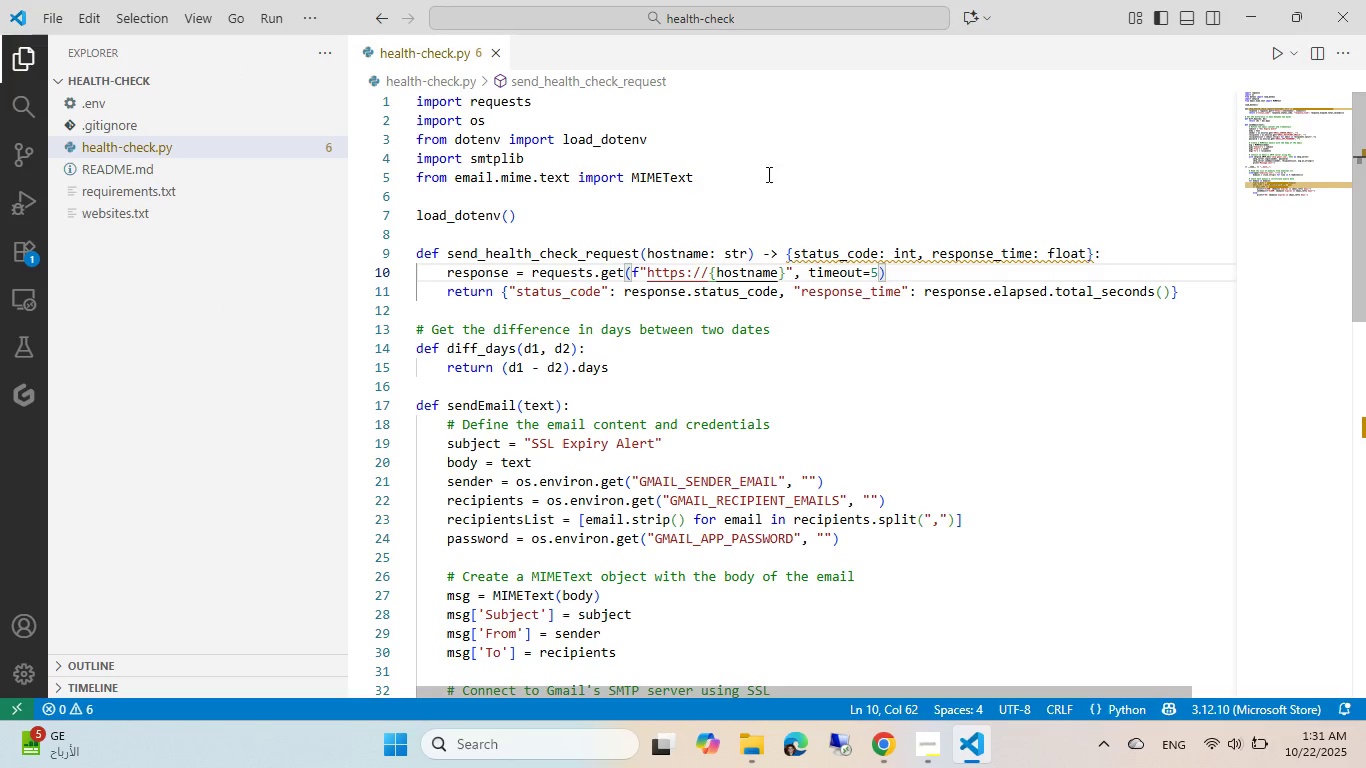 
mouse_move([906, 260])
 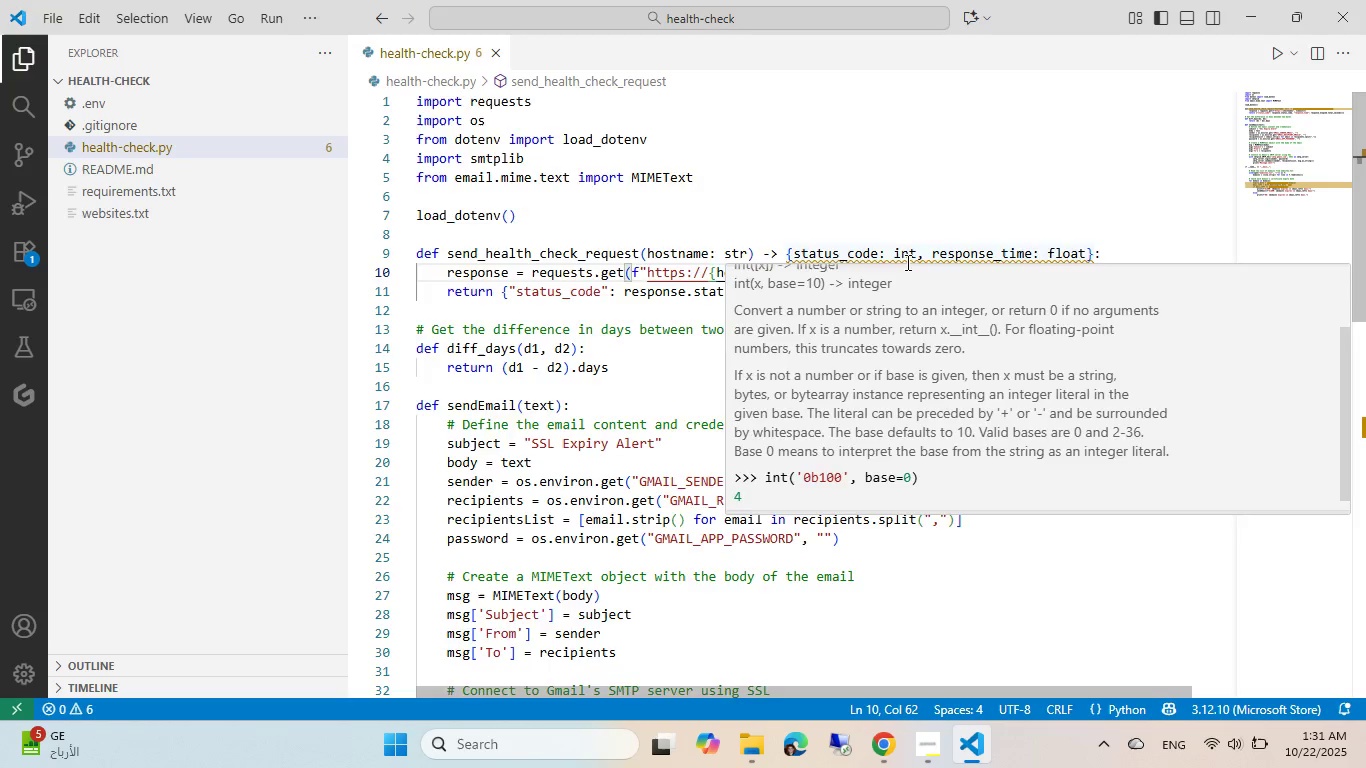 
scroll: coordinate [903, 266], scroll_direction: up, amount: 2.0
 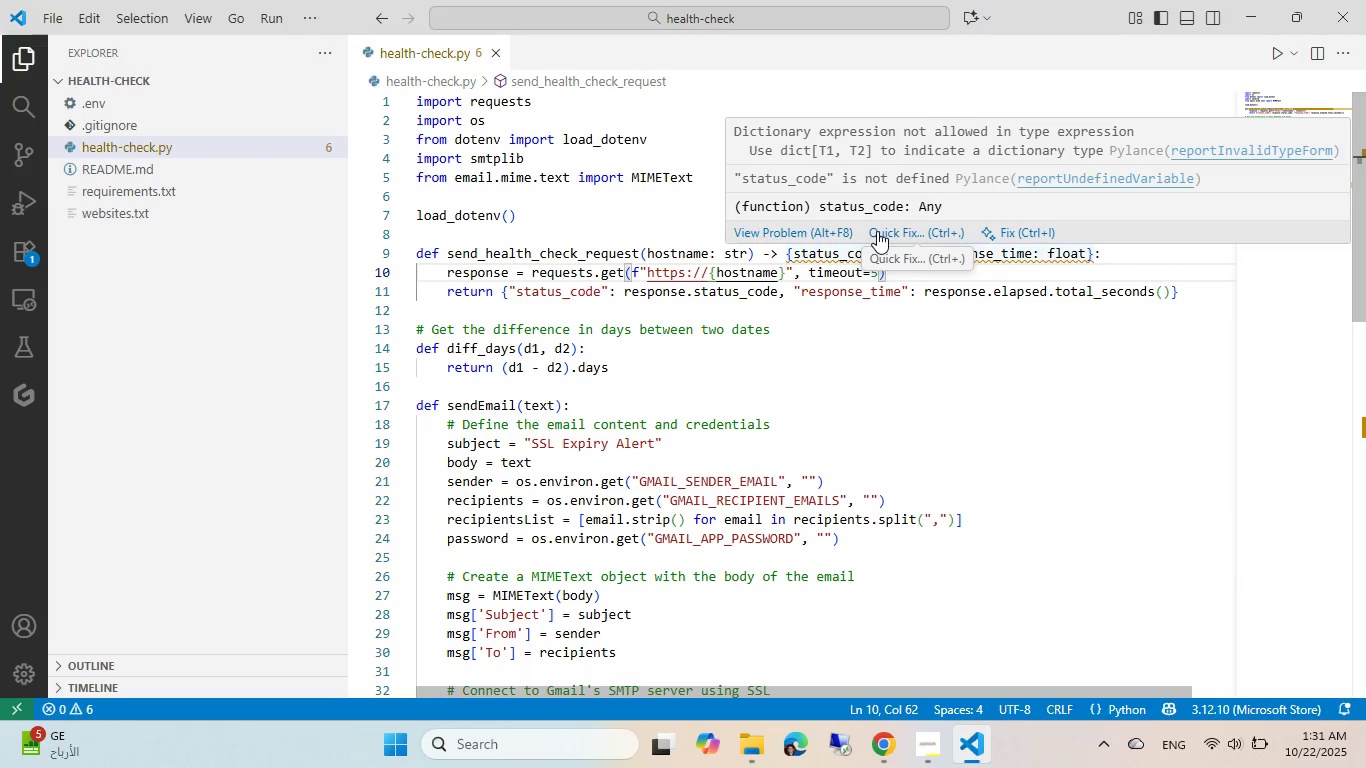 
left_click([877, 231])
 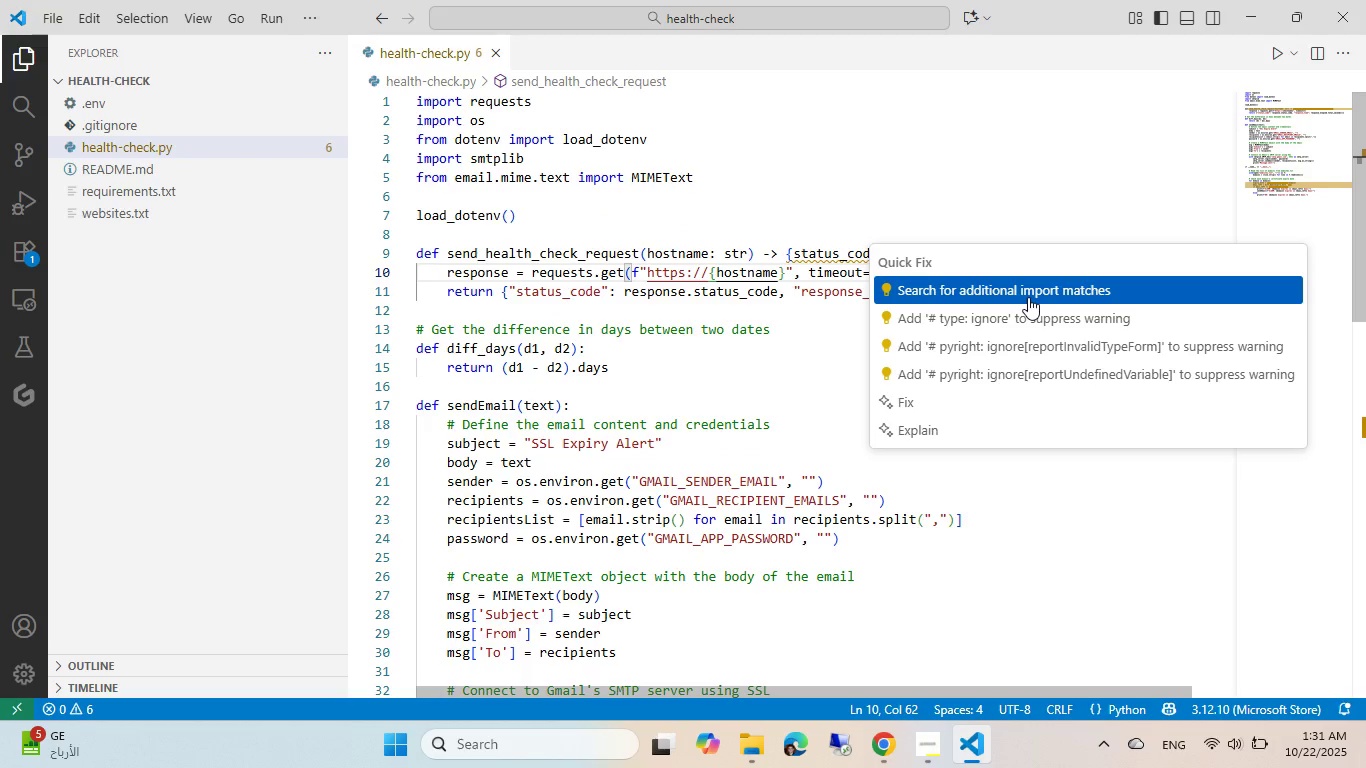 
wait(9.56)
 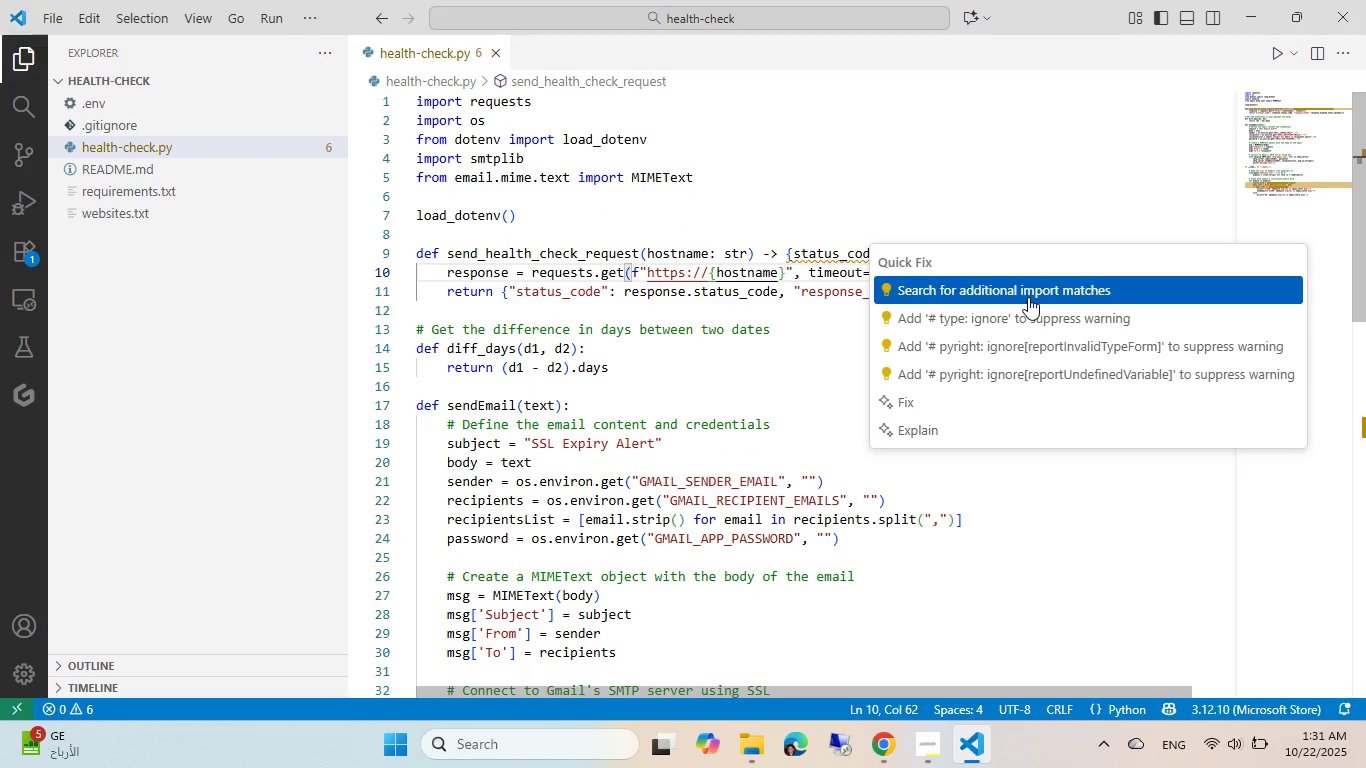 
left_click([907, 197])
 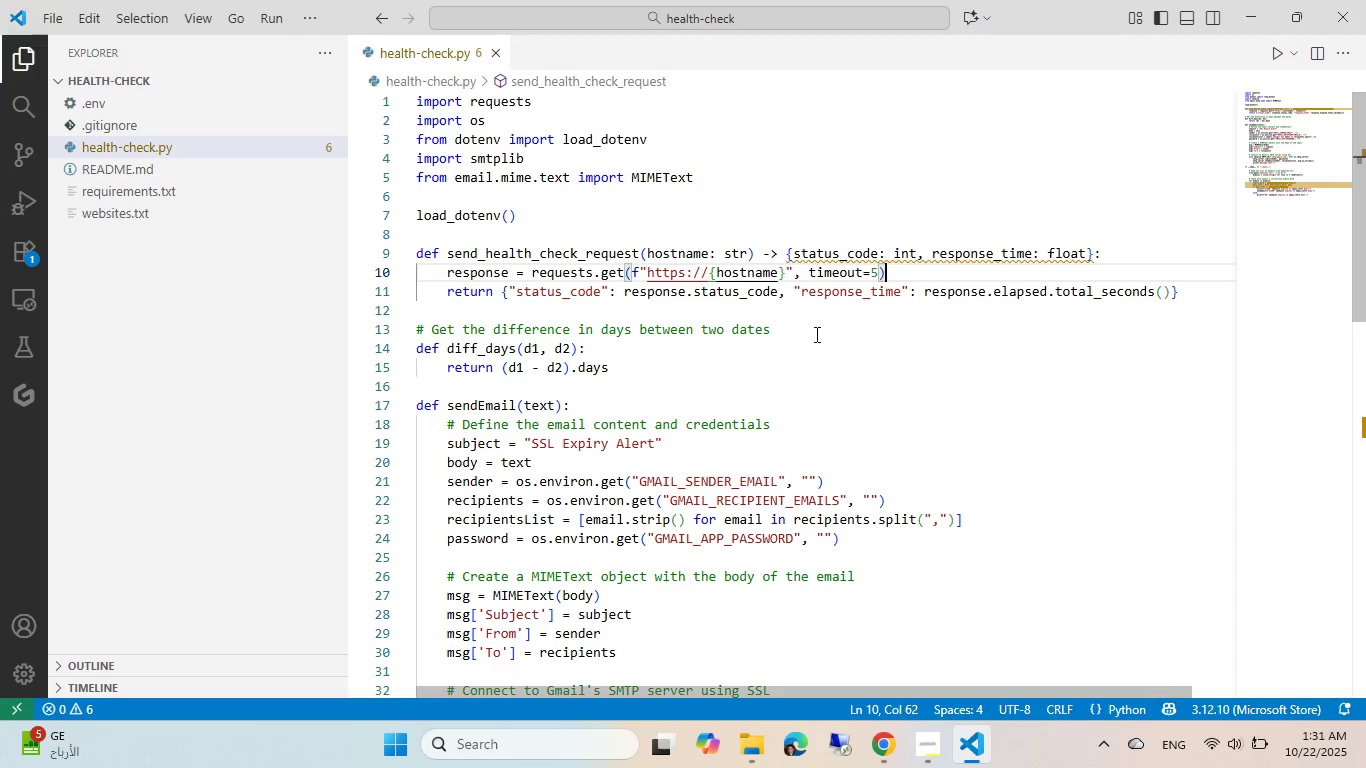 
left_click([760, 351])
 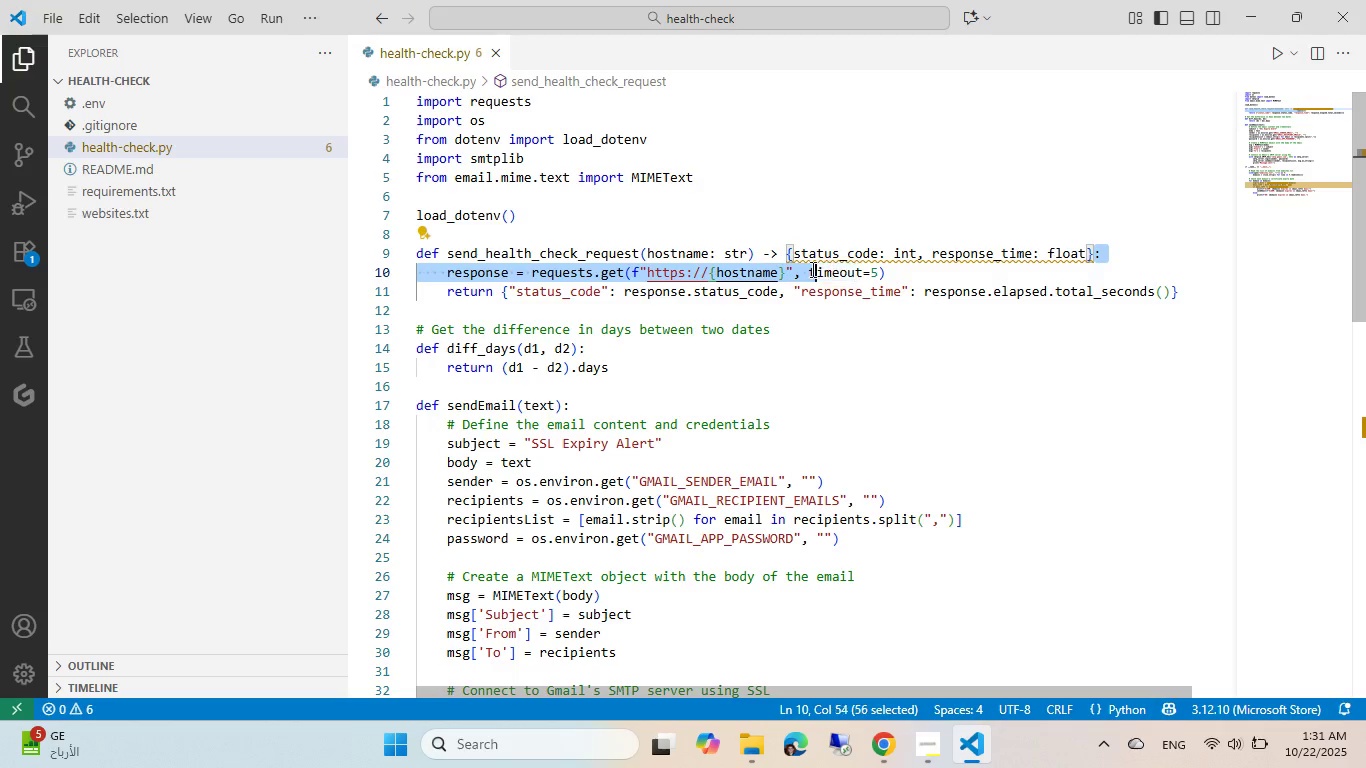 
wait(7.49)
 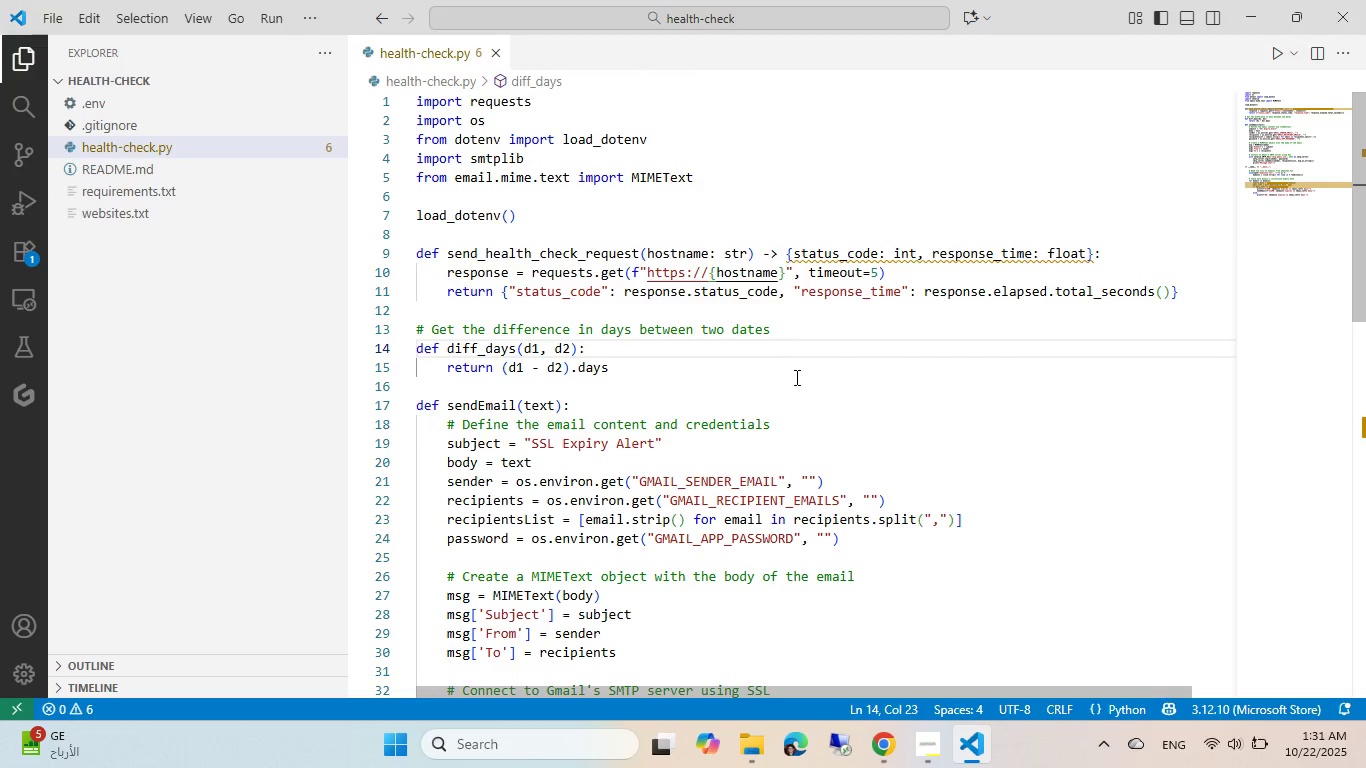 
key(Backspace)
 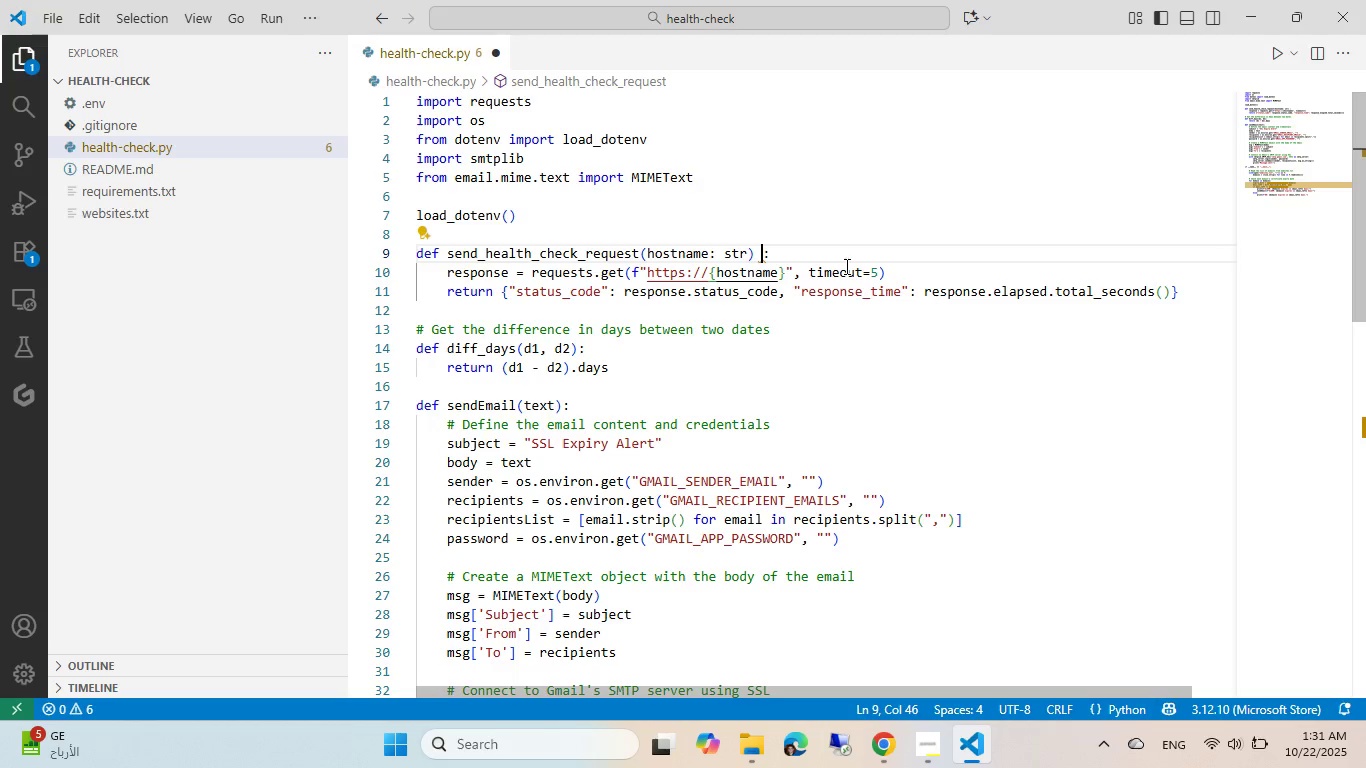 
key(Backspace)
 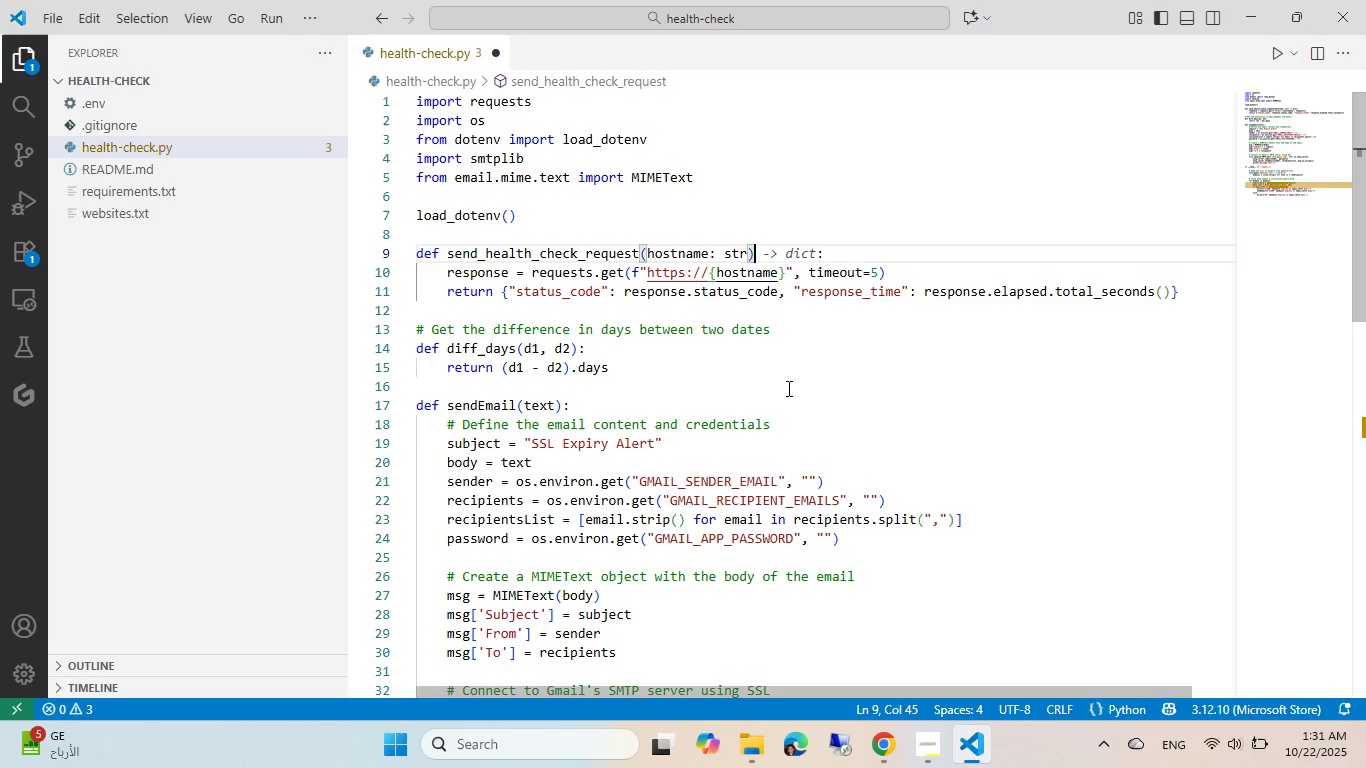 
left_click([794, 346])
 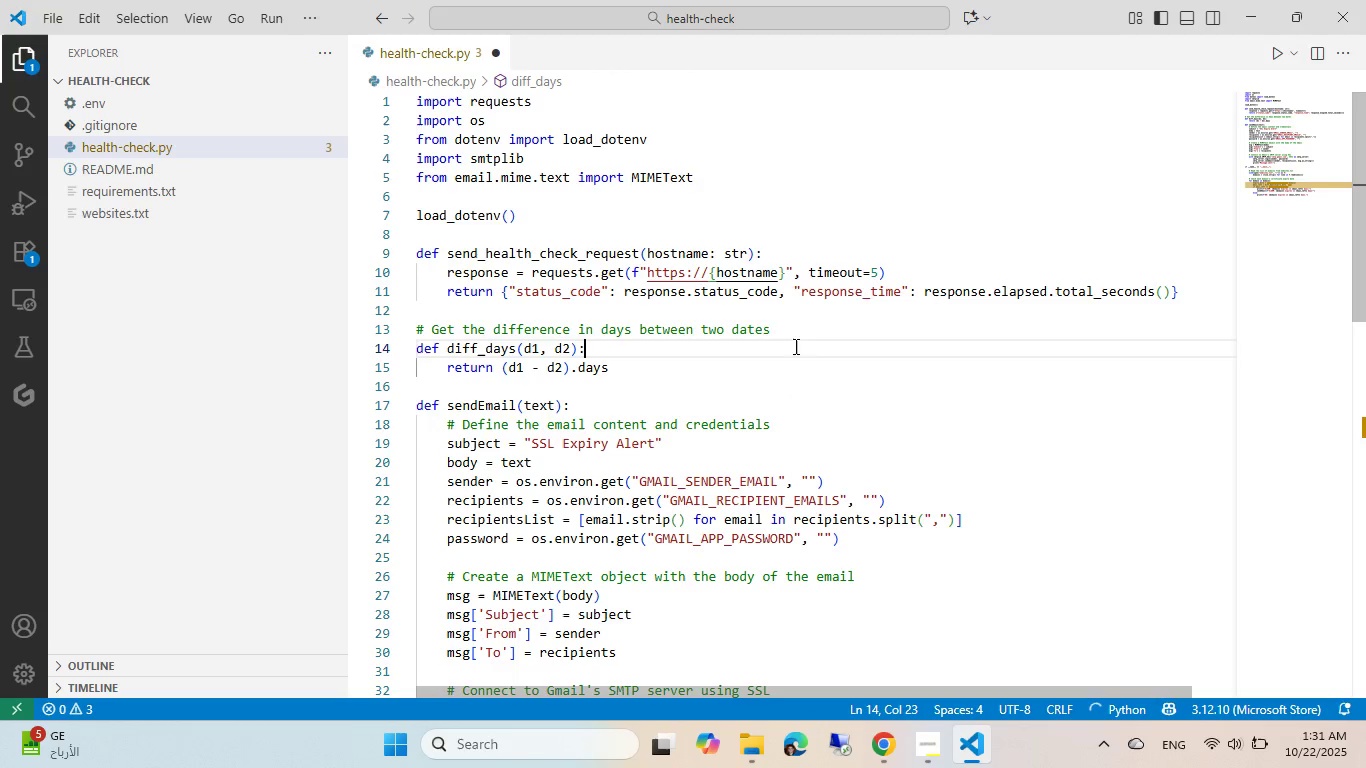 
left_click([752, 319])
 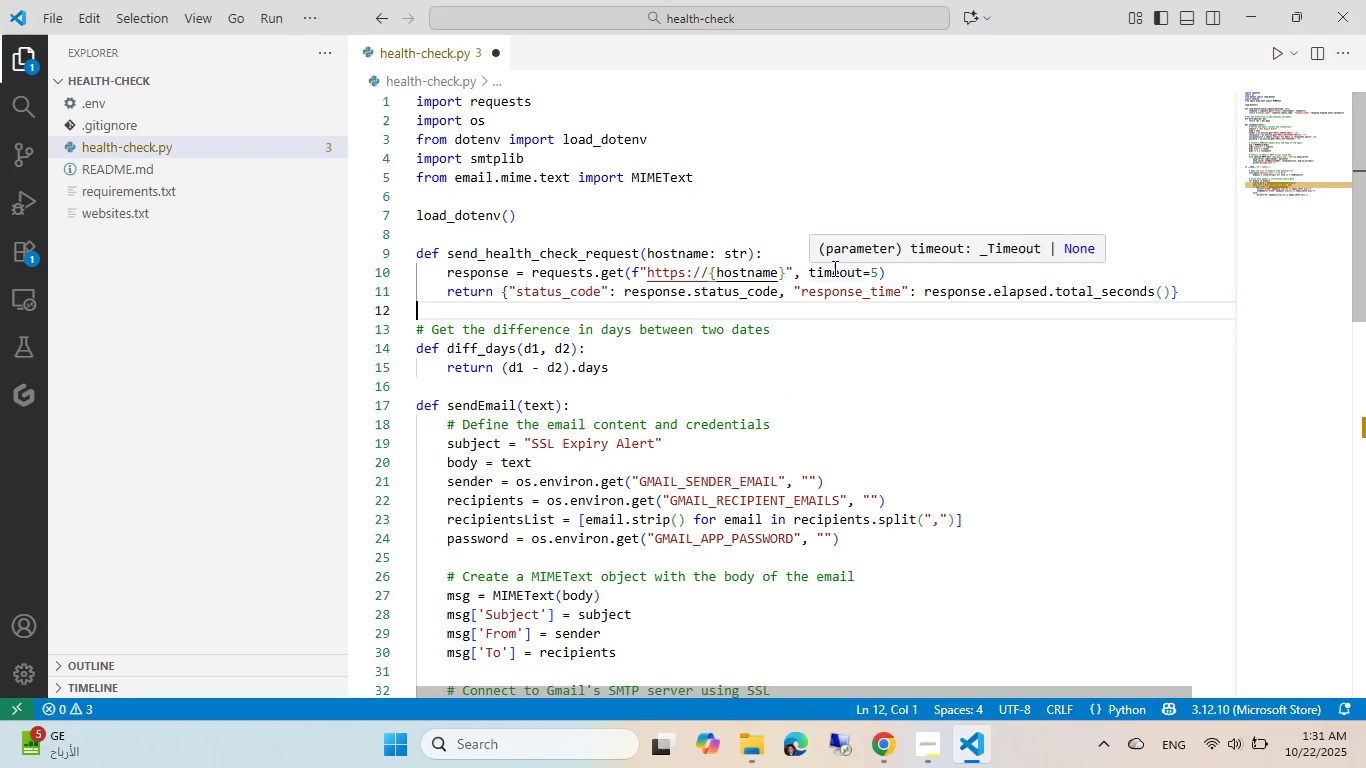 
left_click([779, 250])
 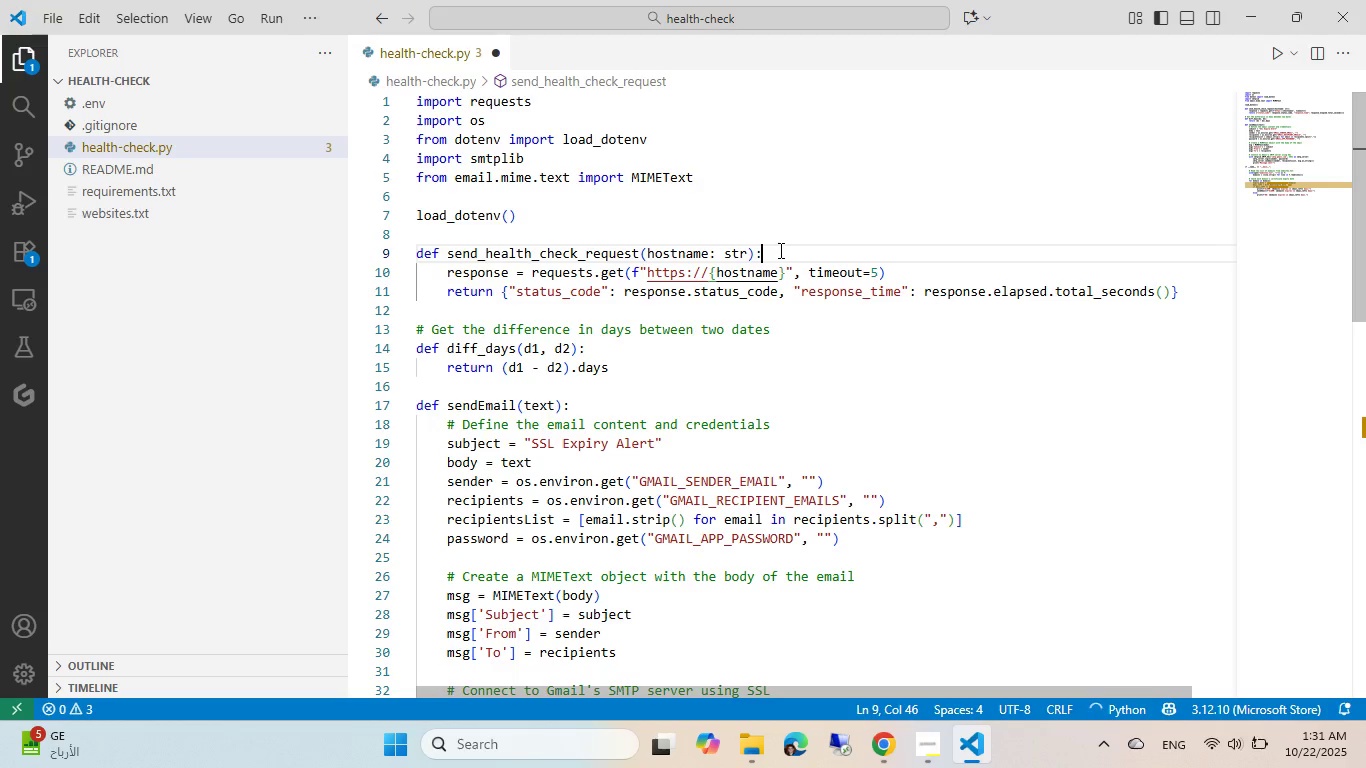 
key(Control+ControlLeft)
 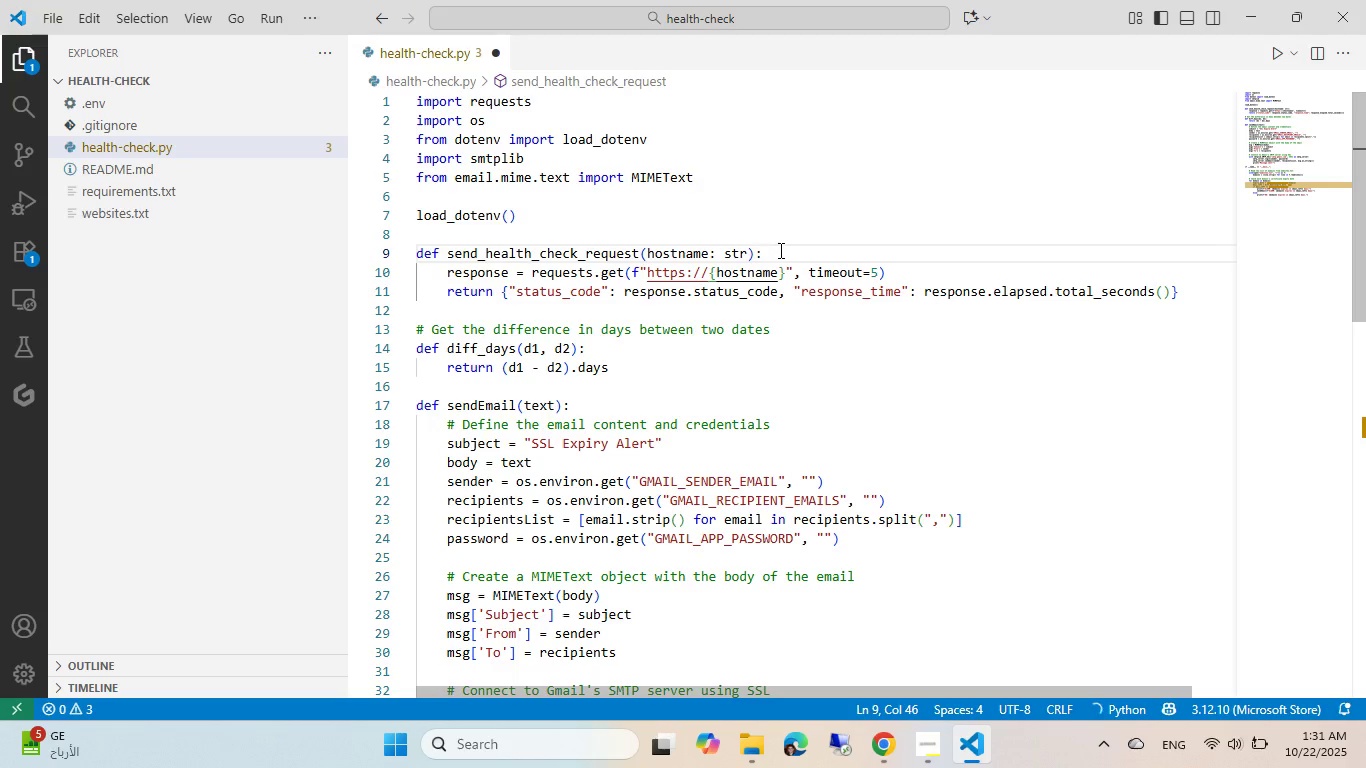 
key(Control+S)
 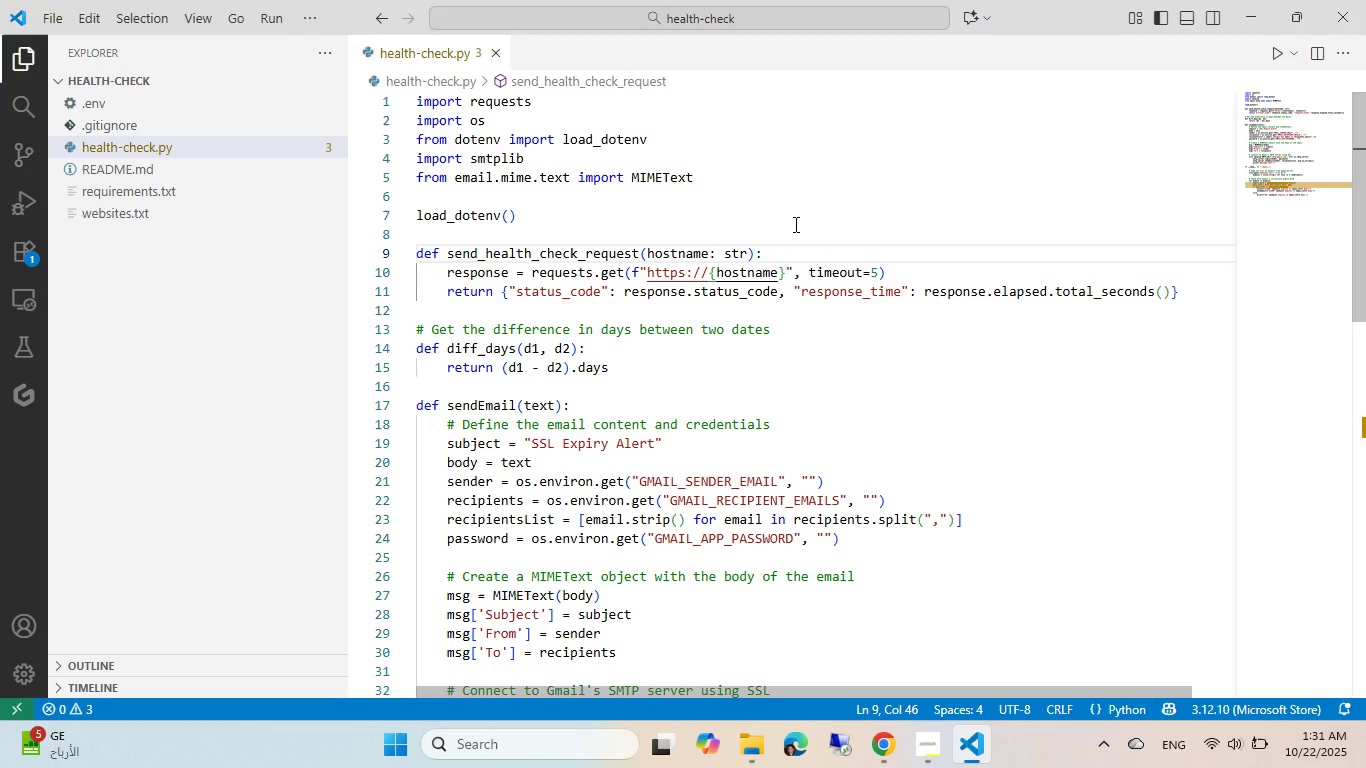 
wait(20.03)
 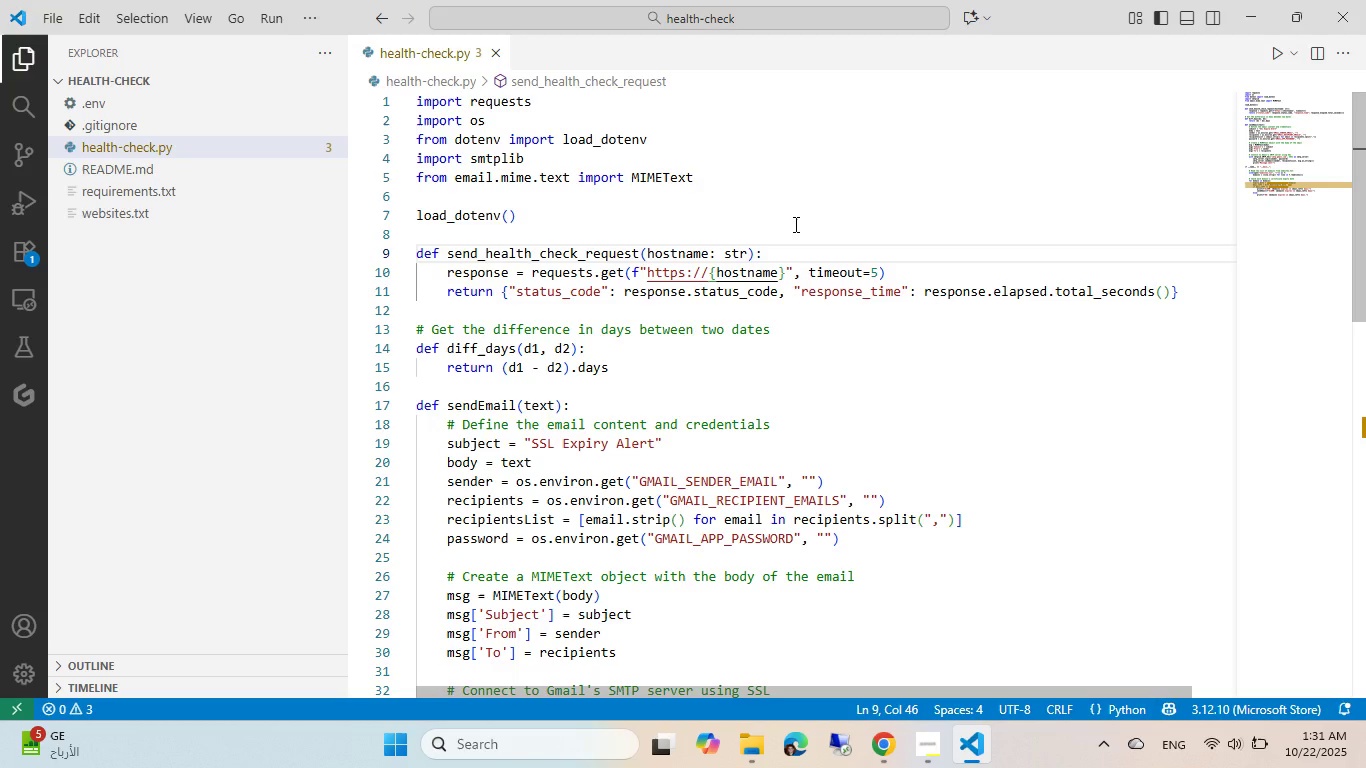 
left_click([156, 205])
 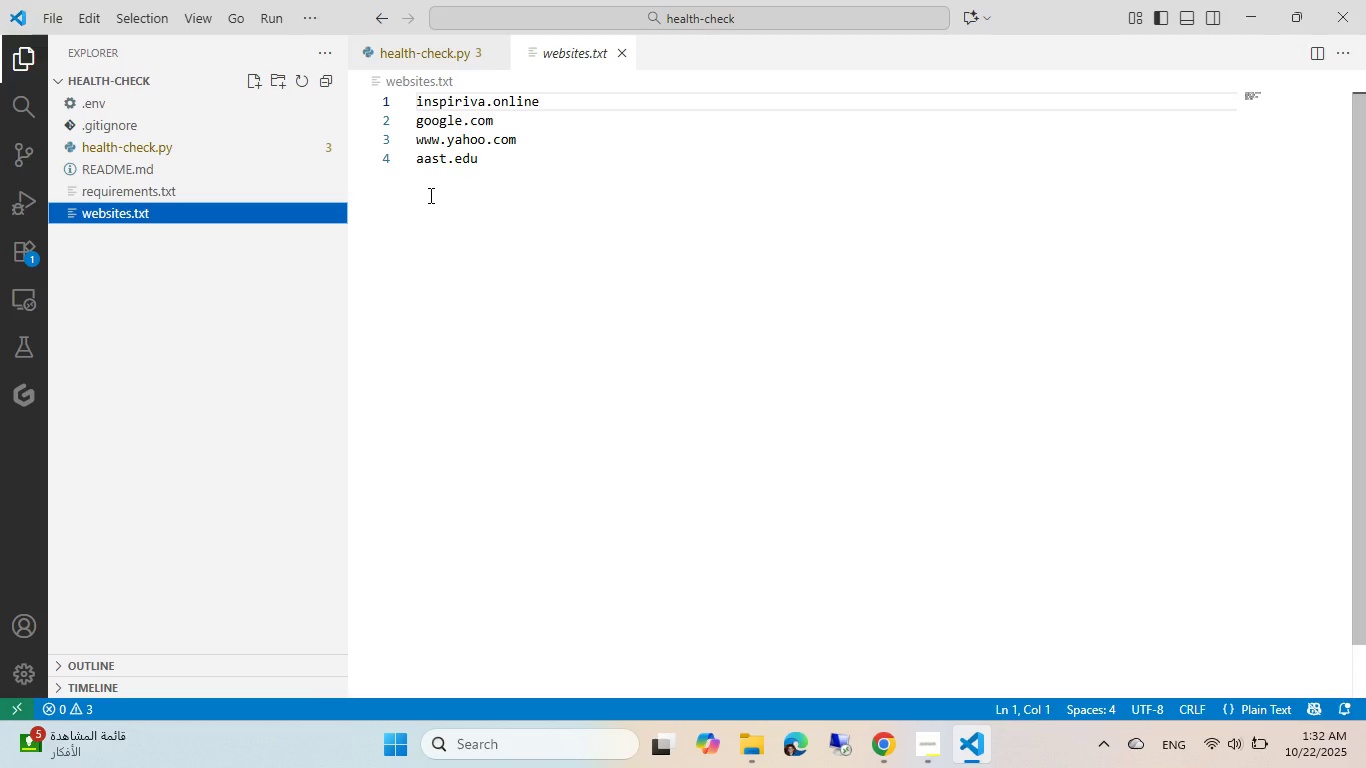 
wait(26.3)
 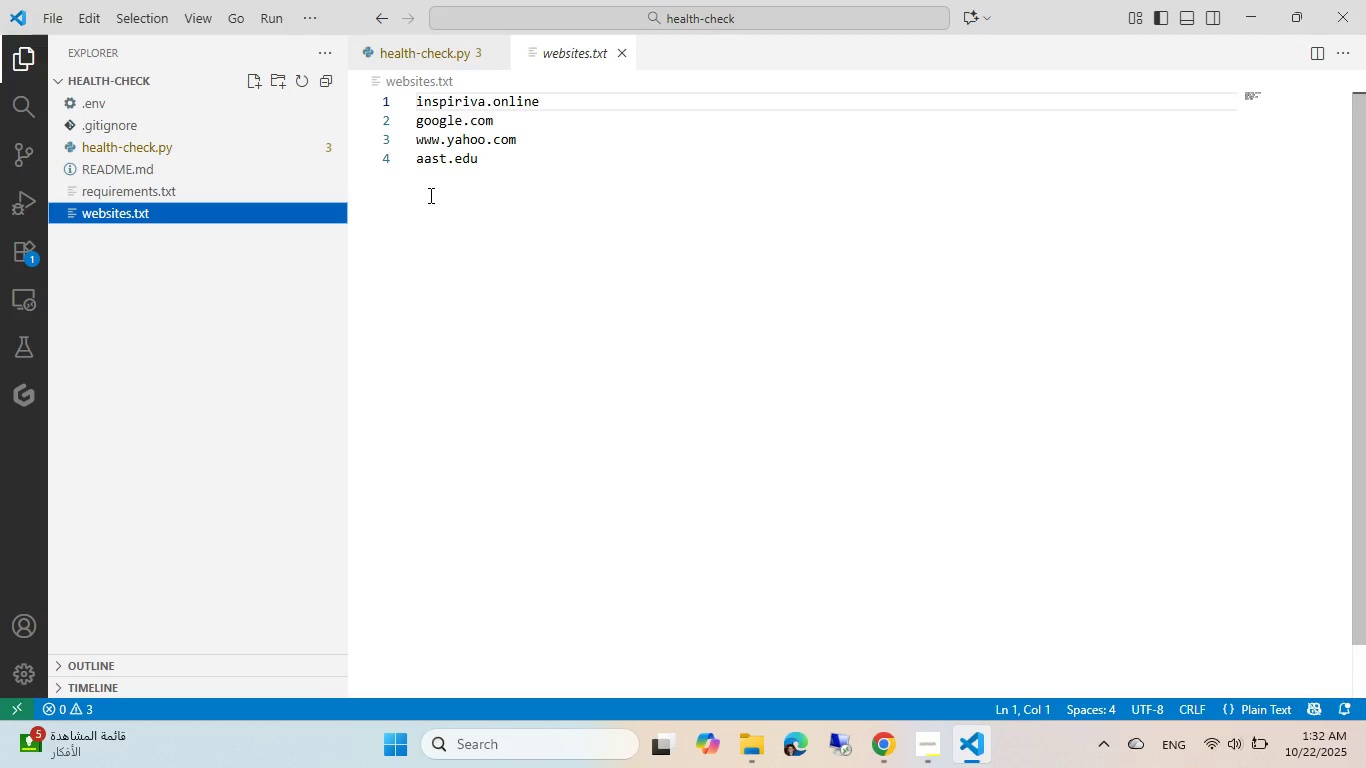 
left_click([451, 54])
 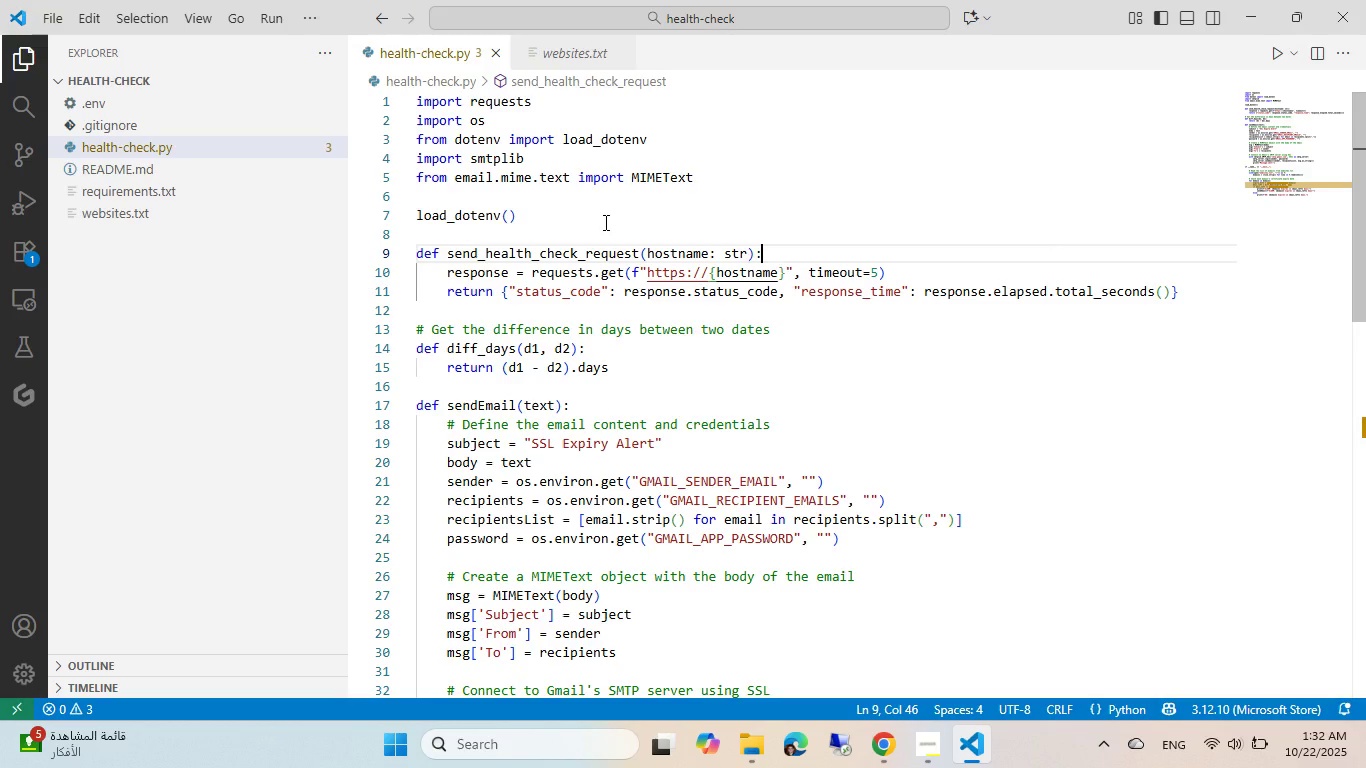 
wait(5.6)
 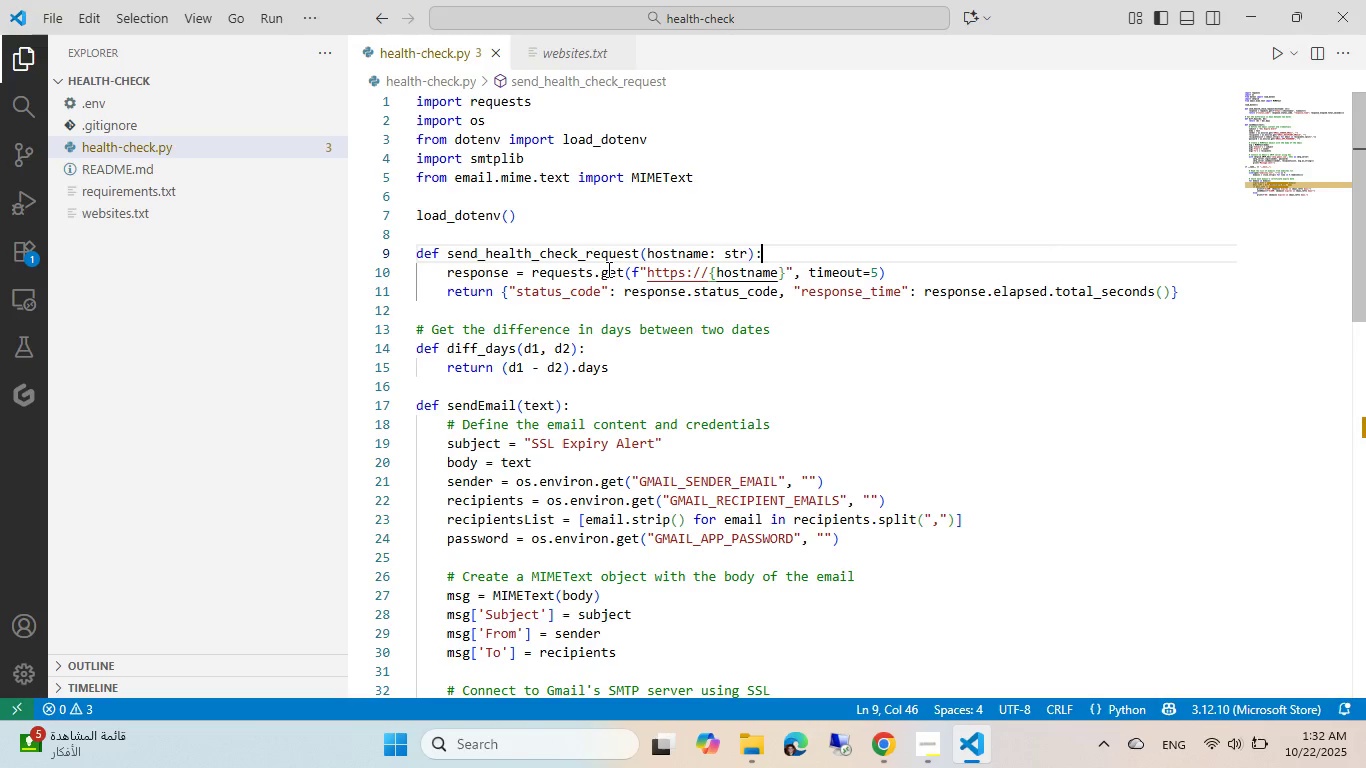 
left_click([603, 225])
 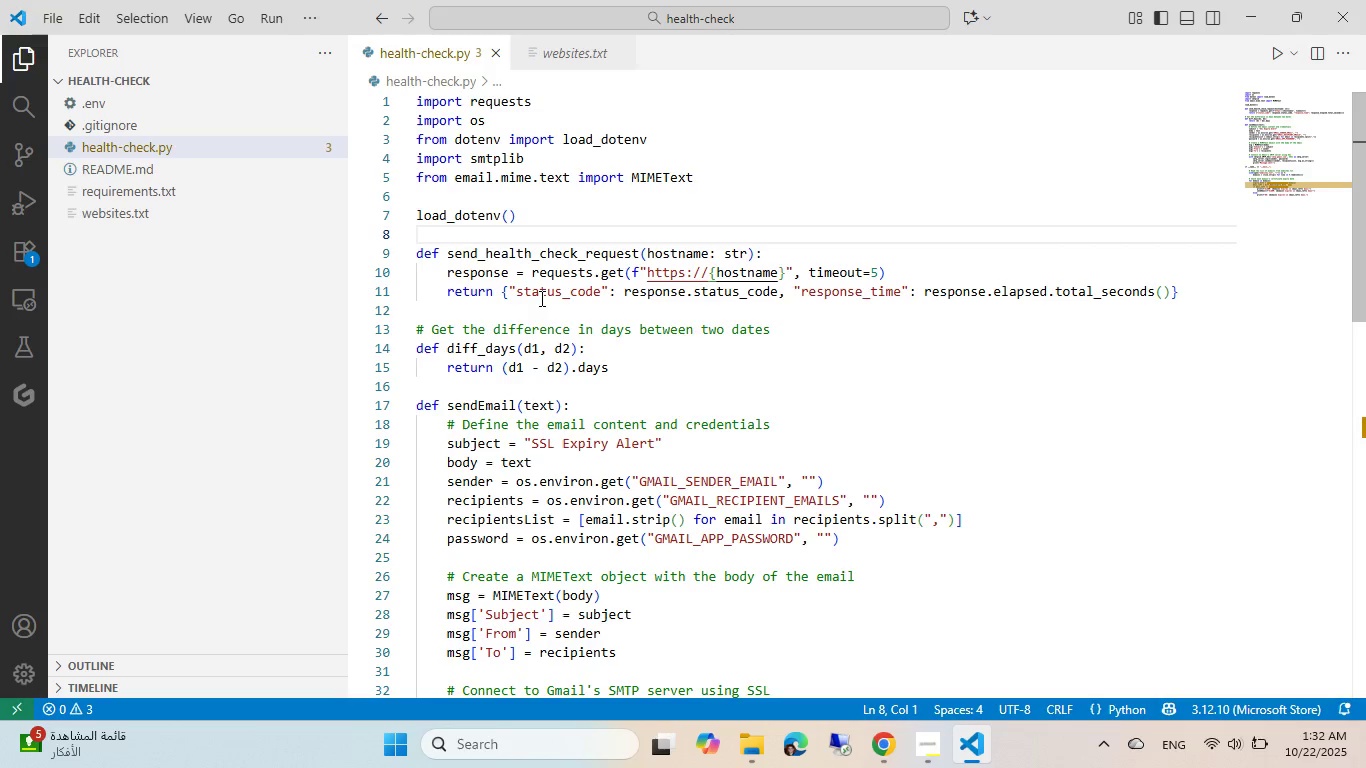 
left_click([540, 298])
 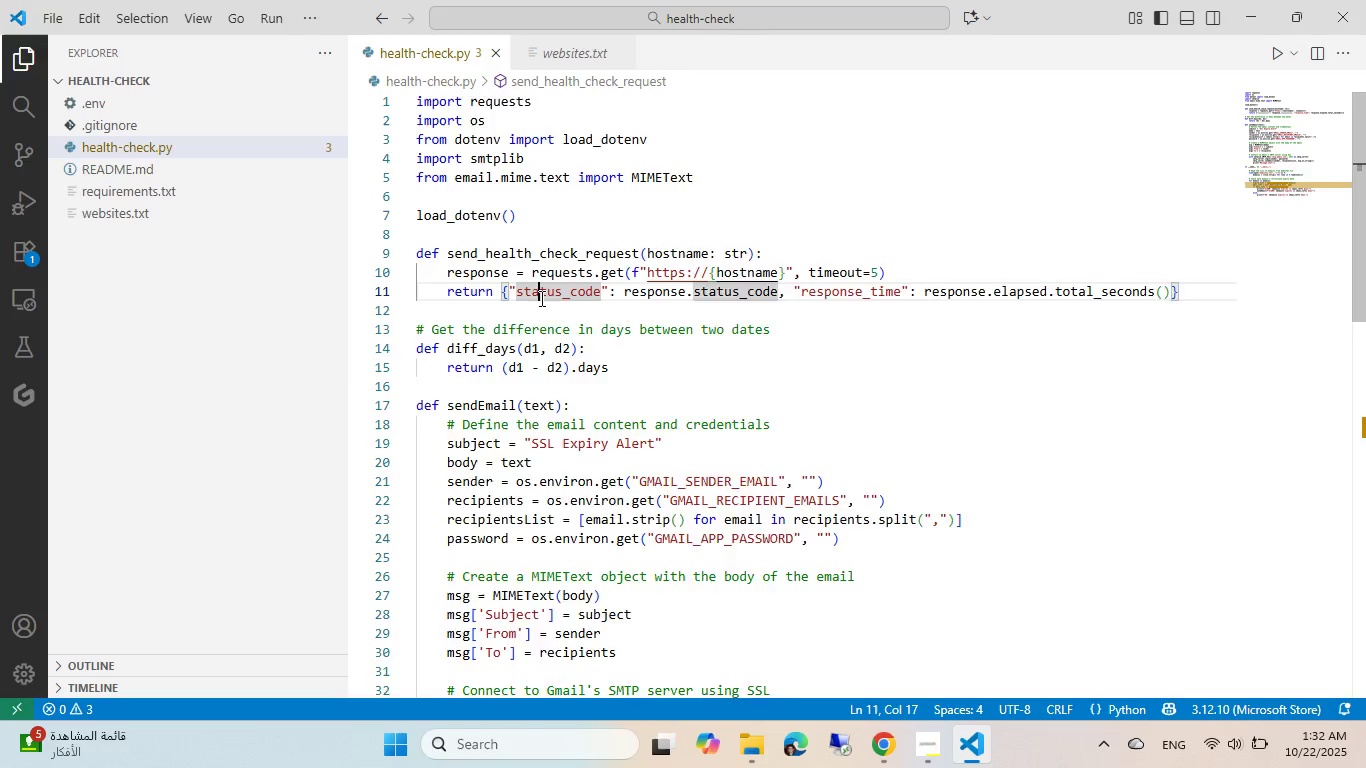 
scroll: coordinate [540, 298], scroll_direction: down, amount: 2.0
 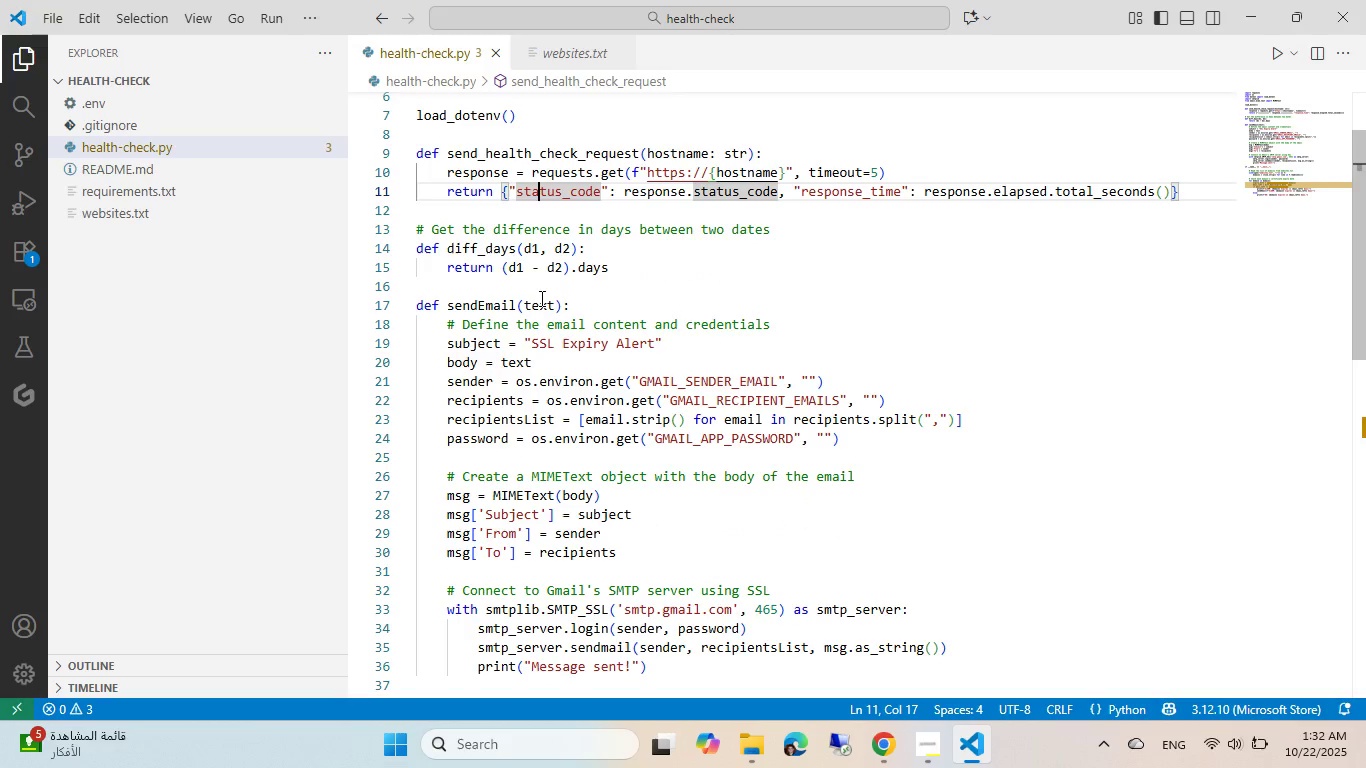 
left_click([540, 298])
 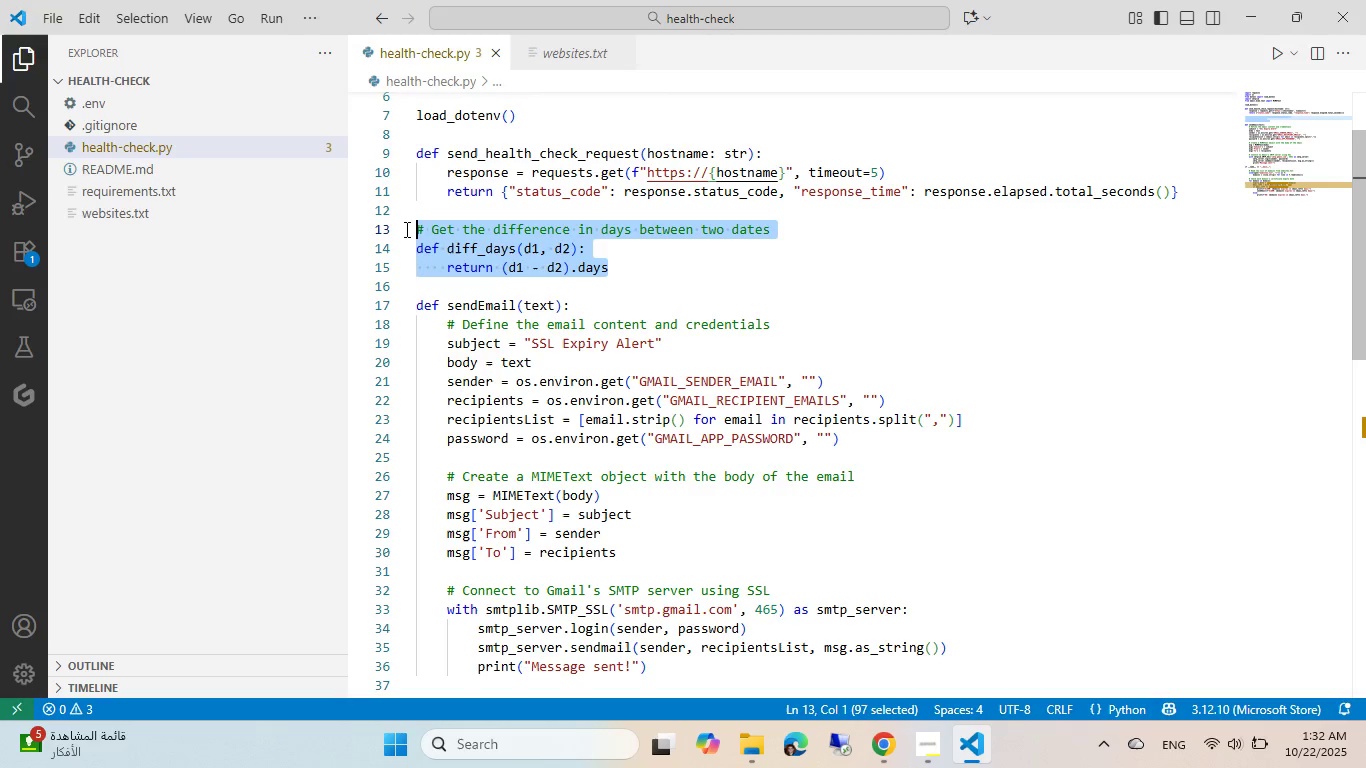 
key(Backspace)
 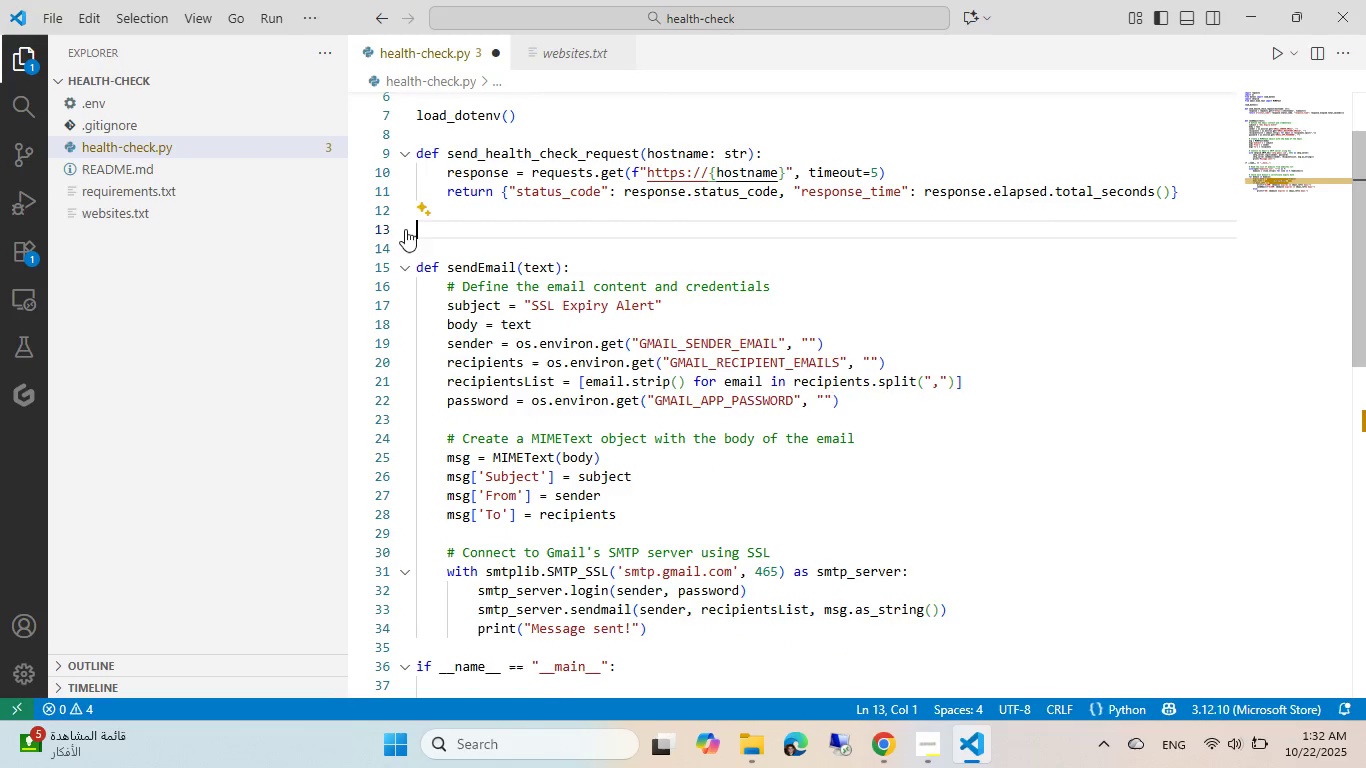 
key(Backspace)
 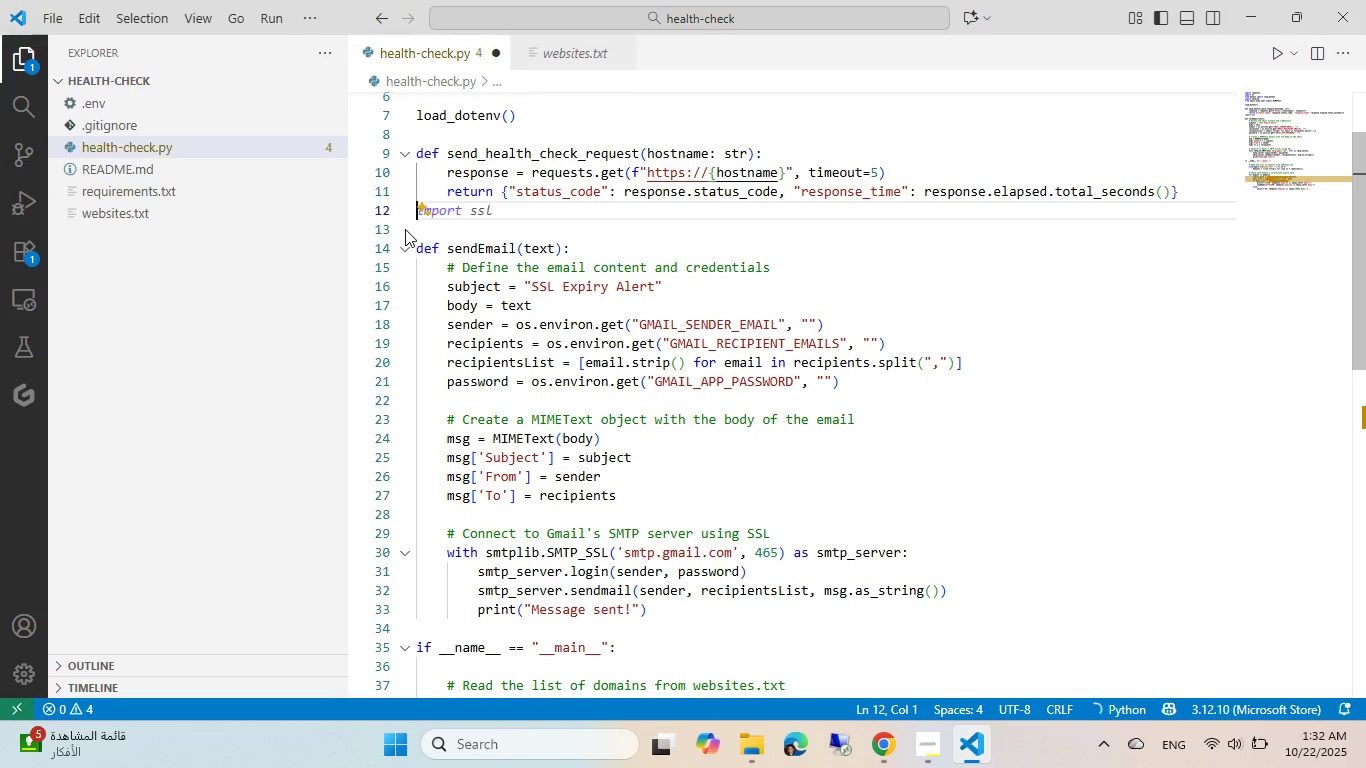 
key(Backspace)
 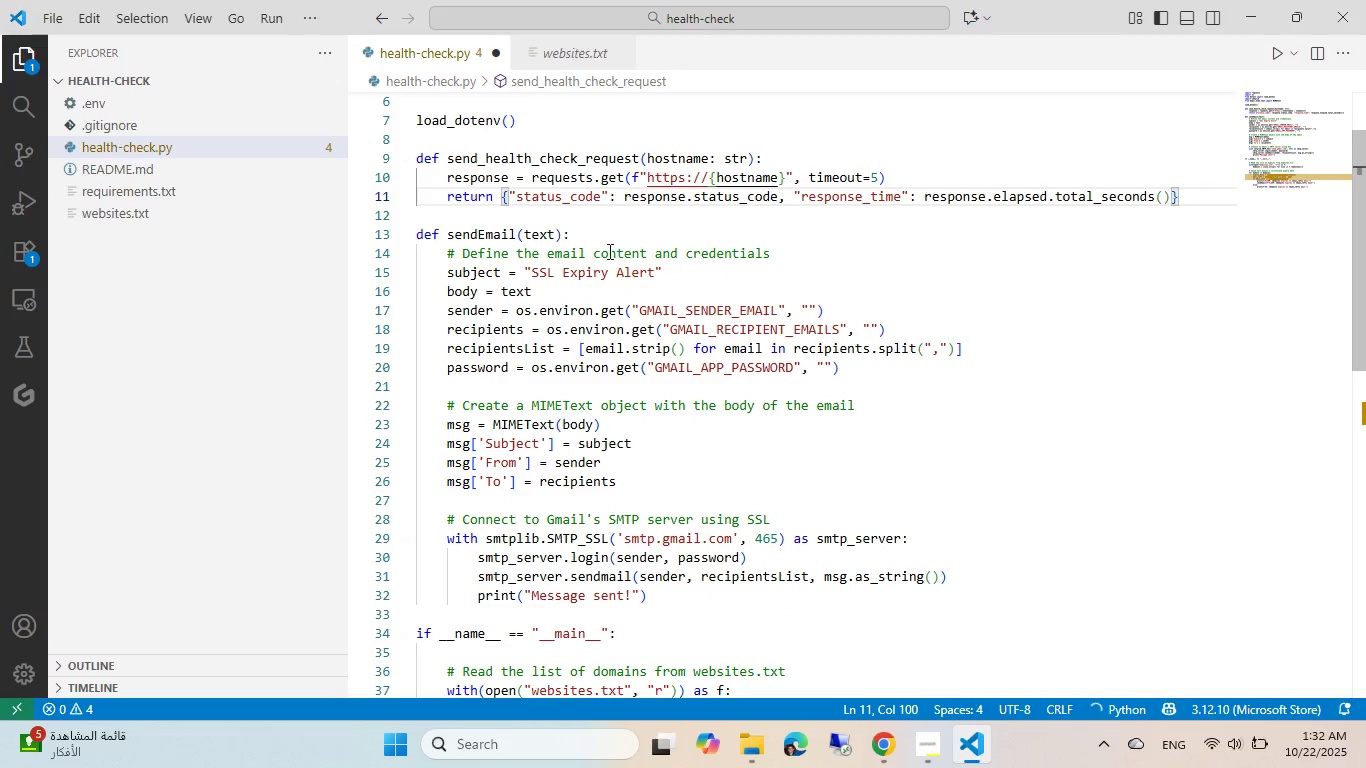 
left_click([613, 273])
 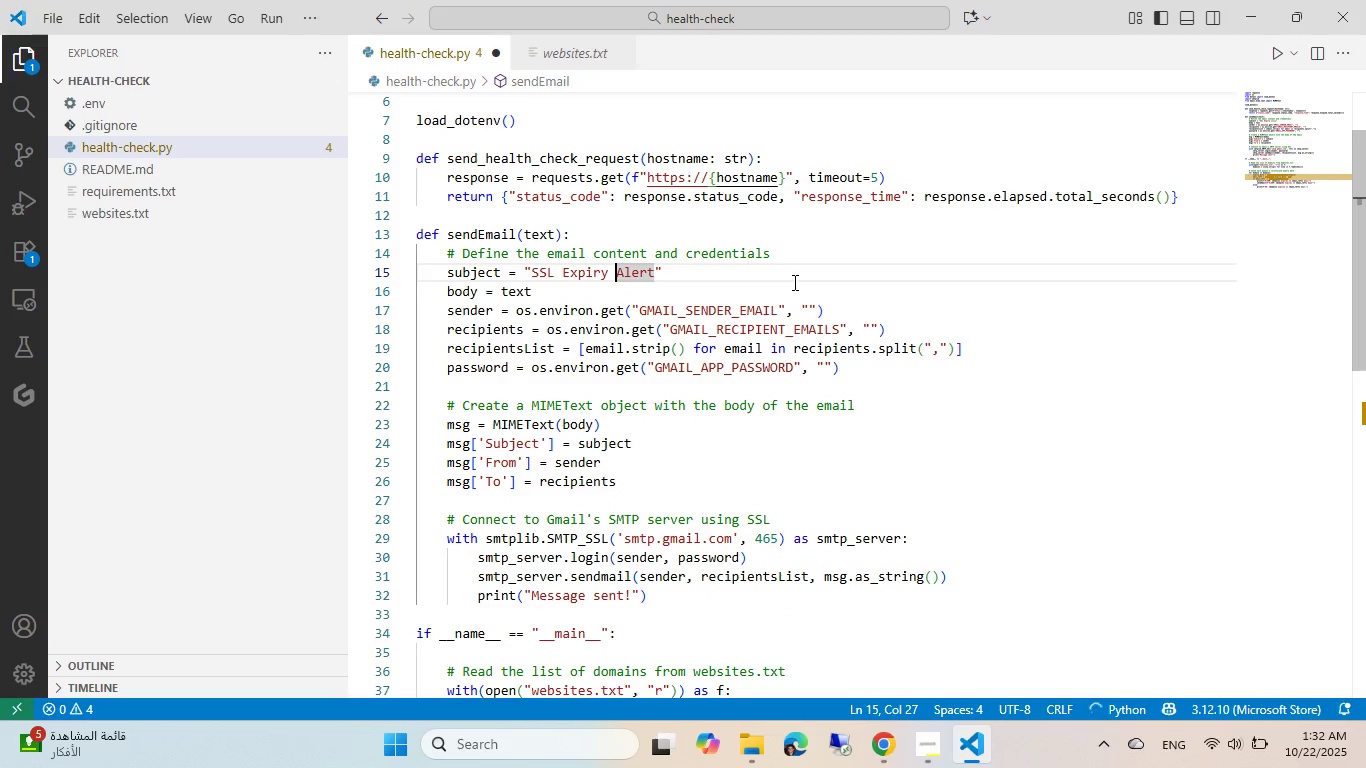 
key(ArrowLeft)
 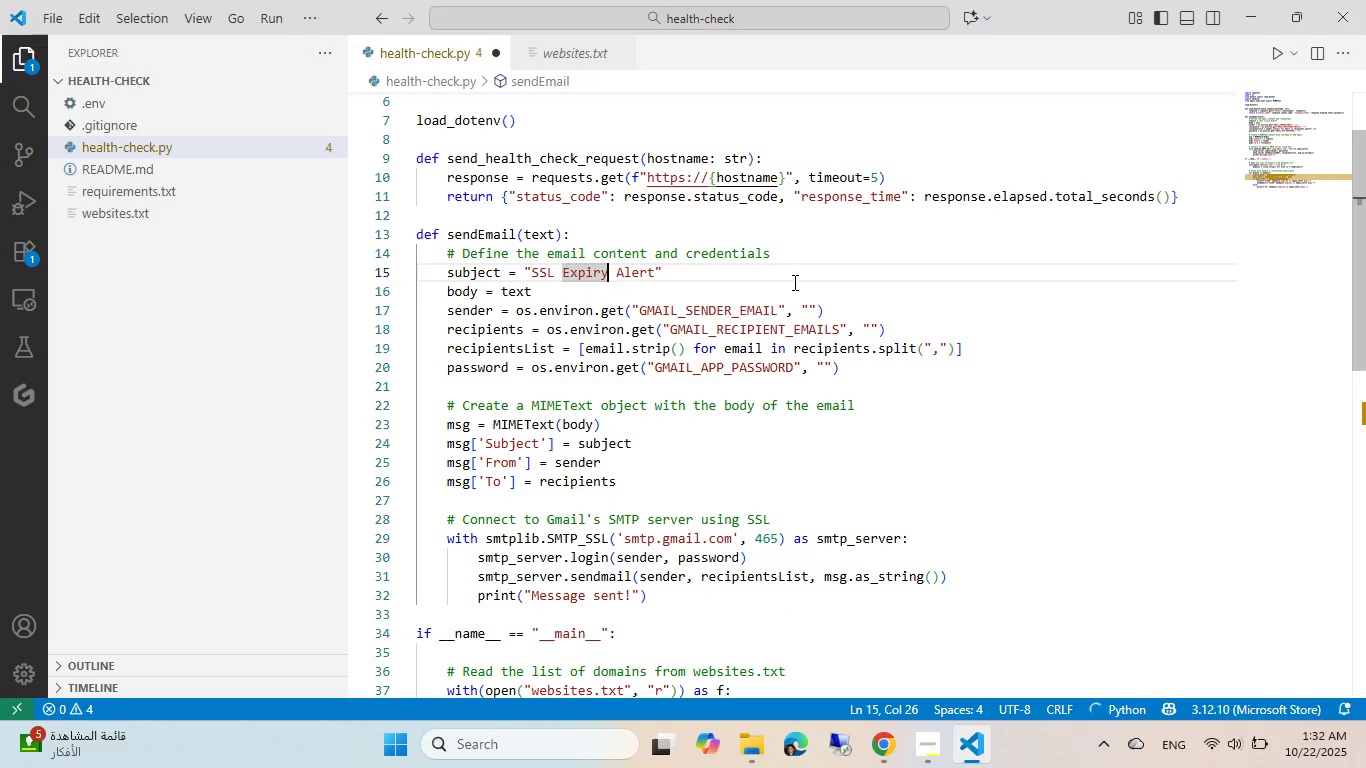 
key(Control+Backspace)
 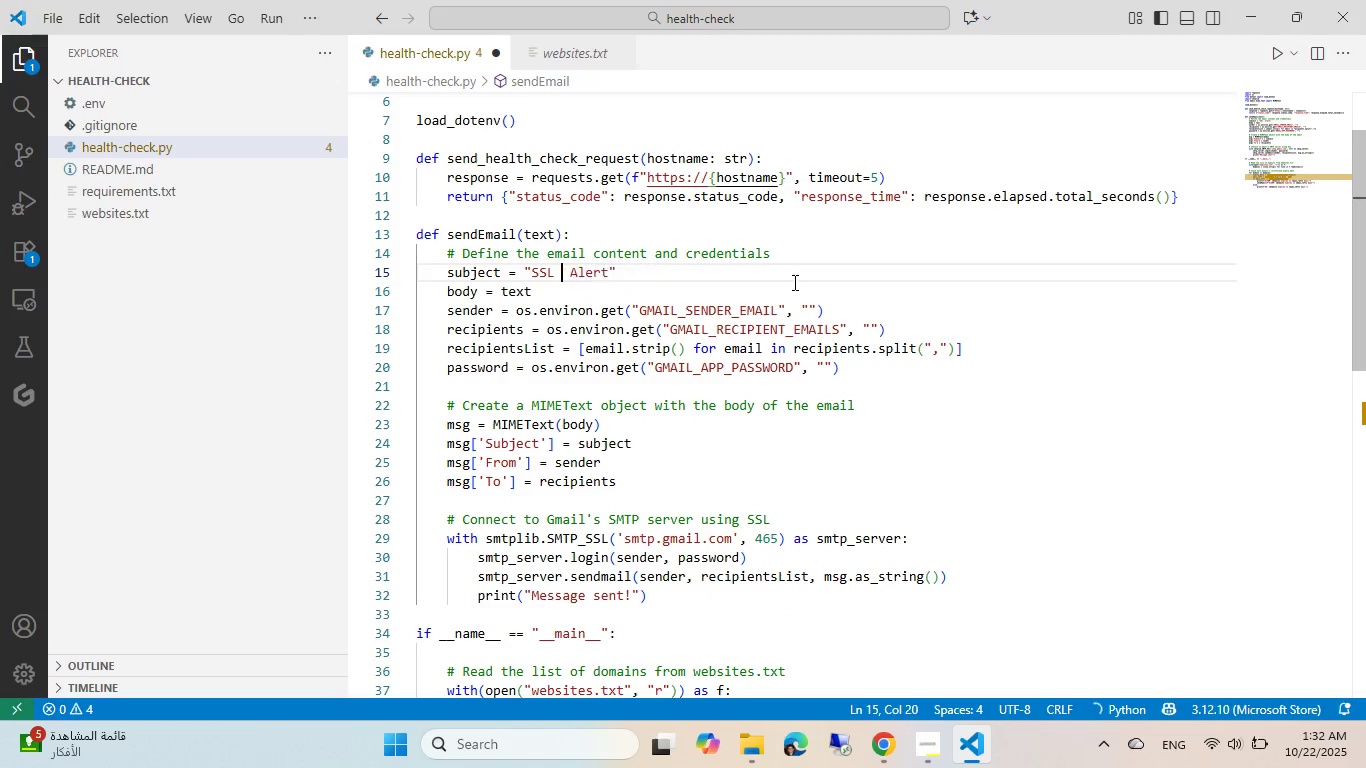 
key(Control+Backspace)
 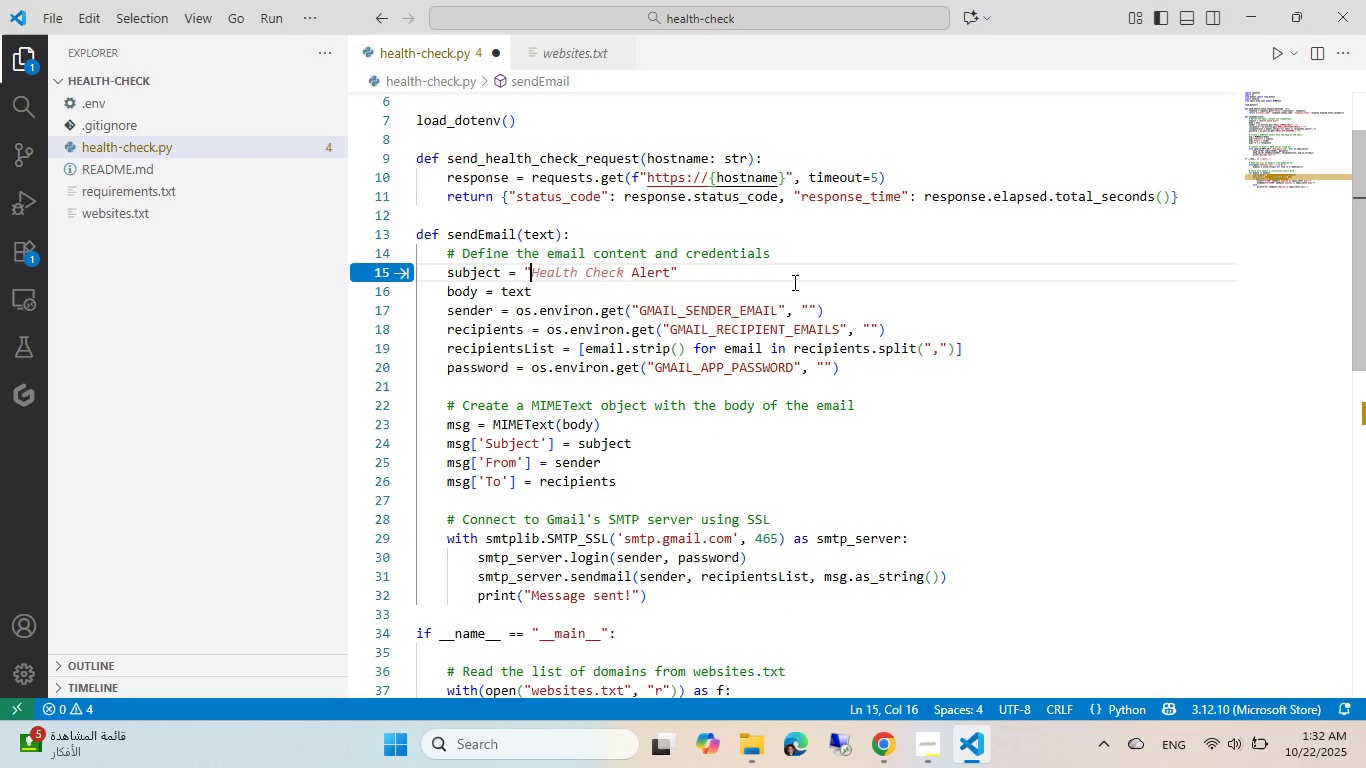 
key(Tab)
 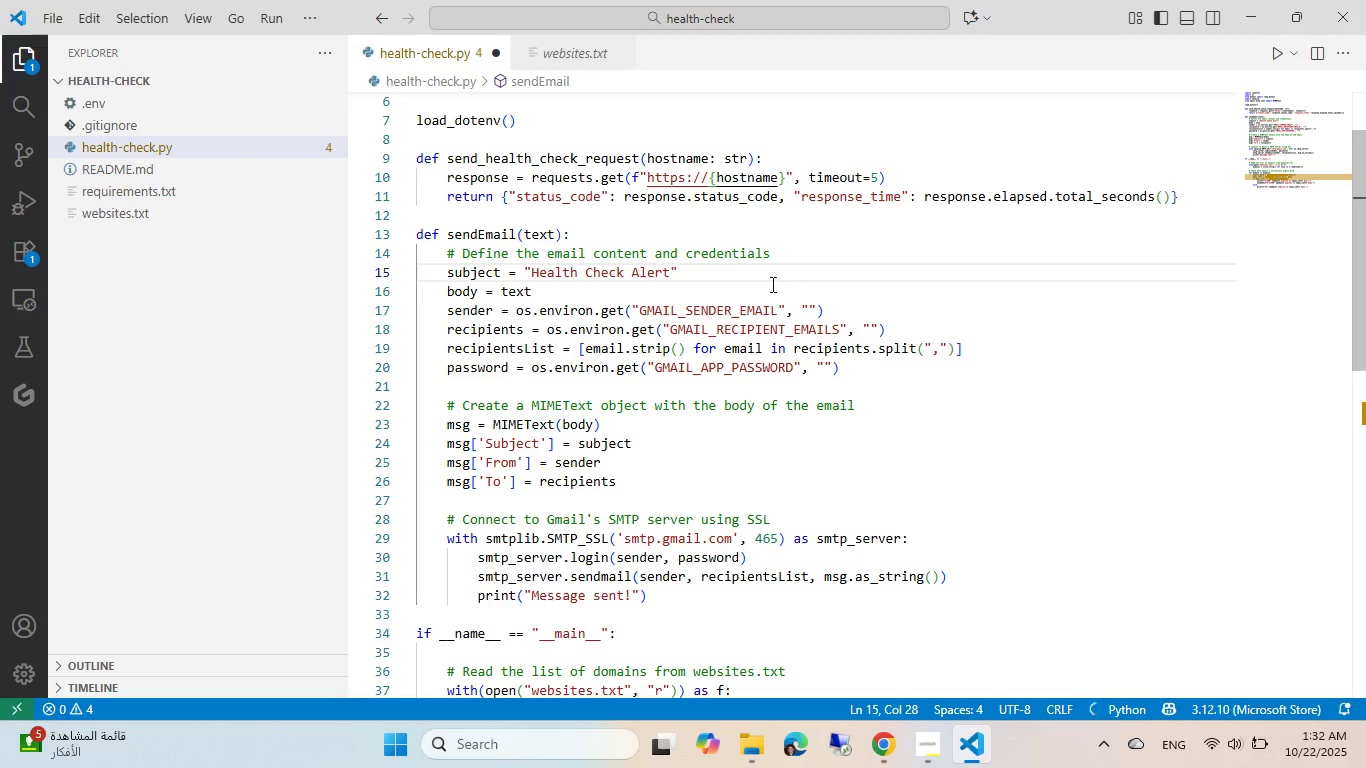 
left_click([646, 291])
 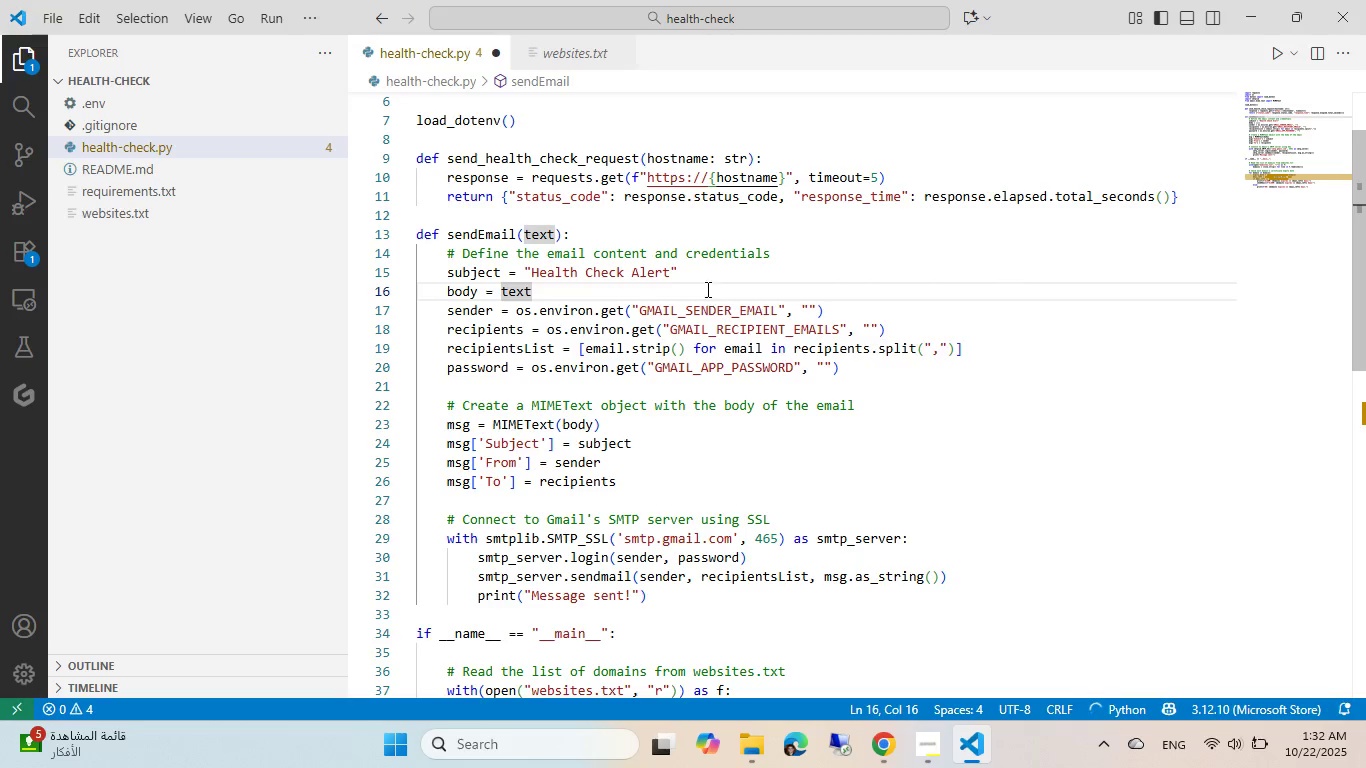 
left_click([705, 272])
 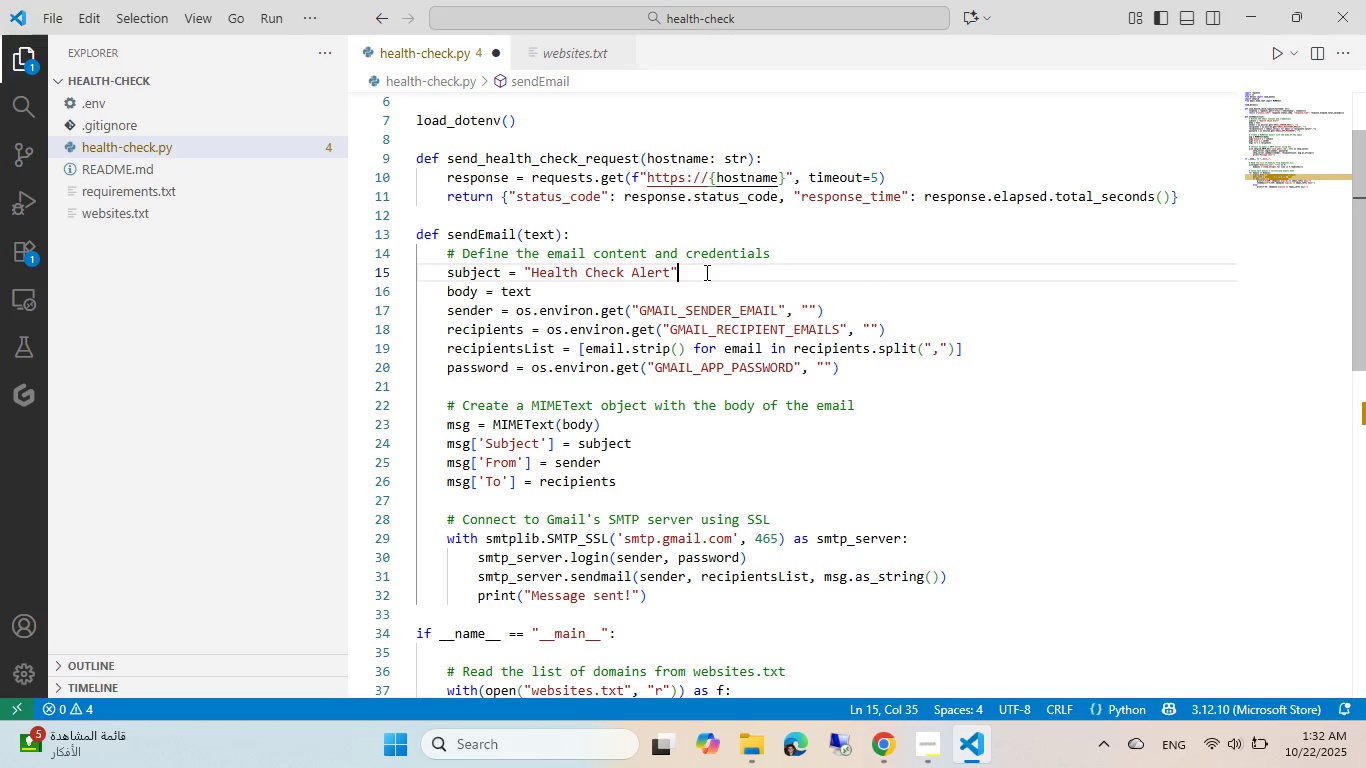 
key(Control+ControlLeft)
 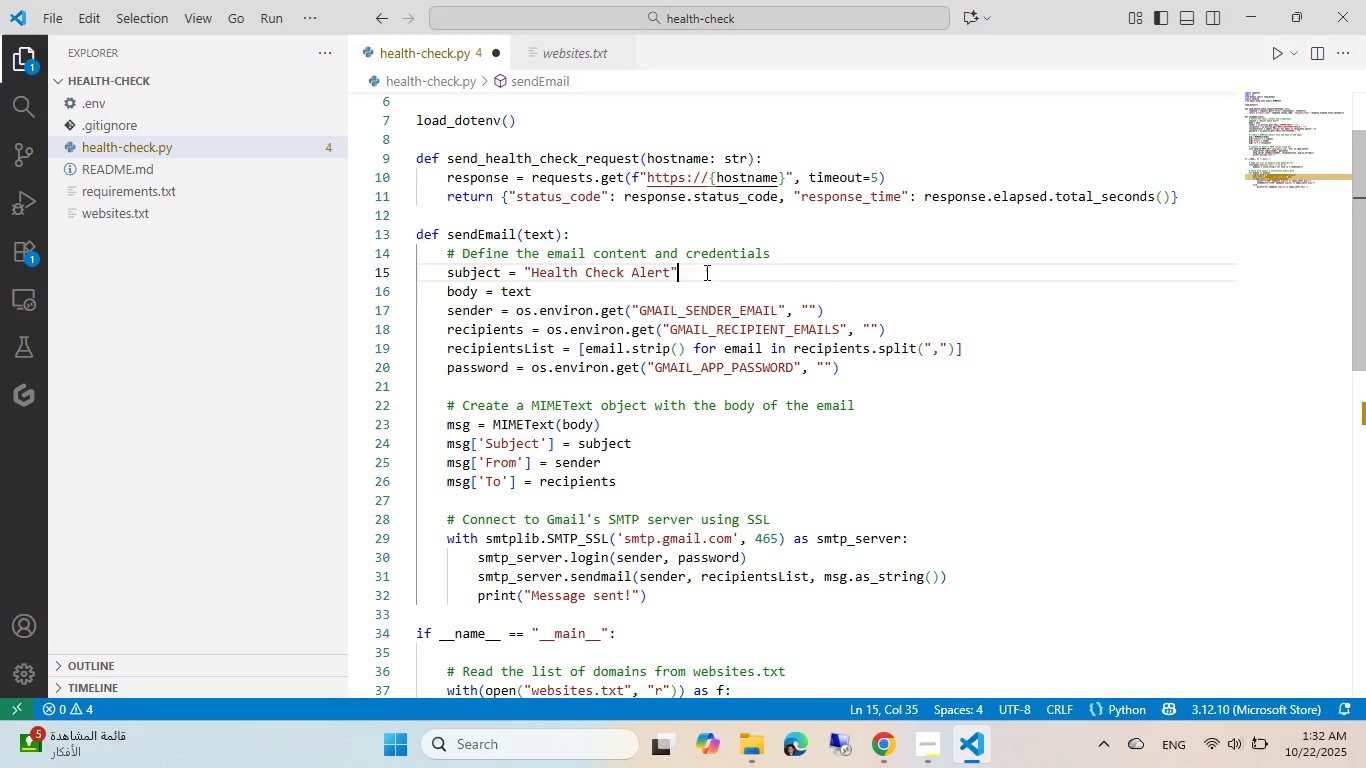 
key(Control+S)
 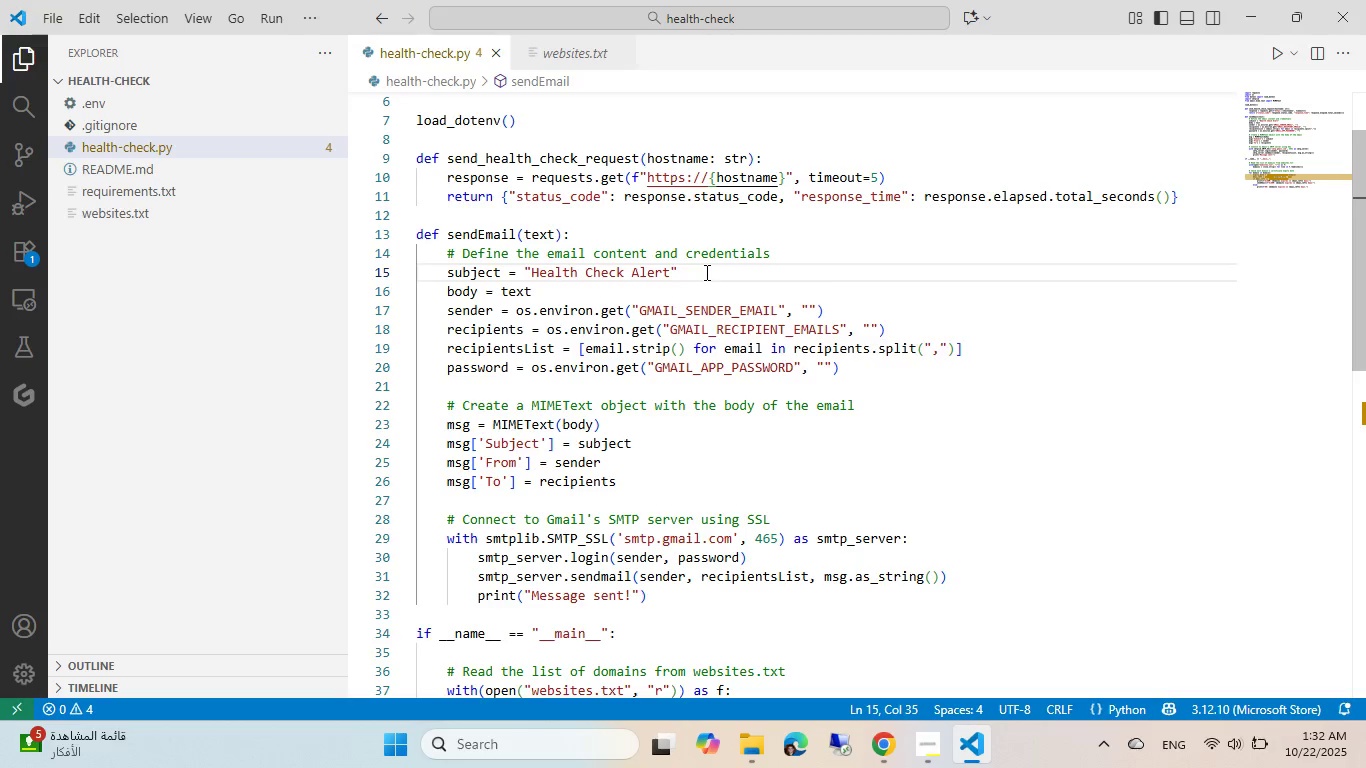 
scroll: coordinate [705, 272], scroll_direction: down, amount: 3.0
 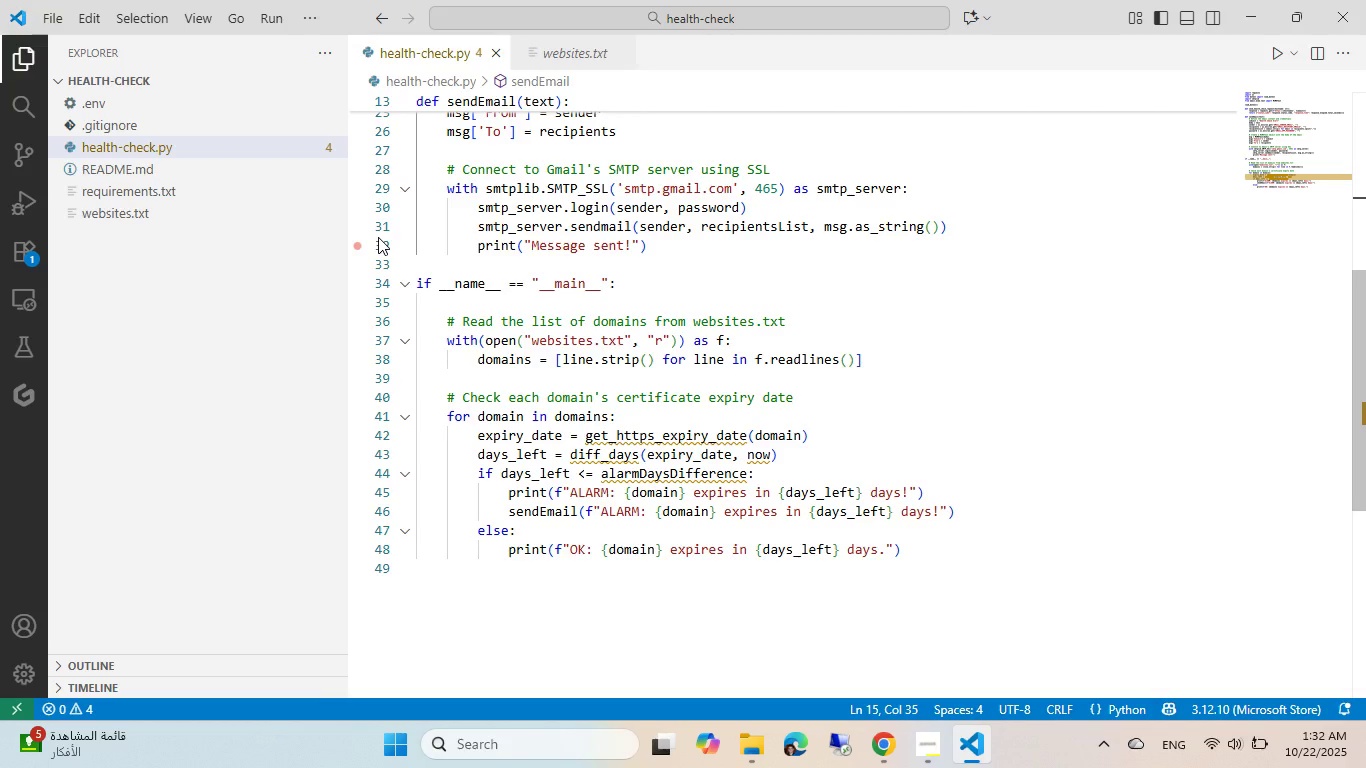 
mouse_move([508, 458])
 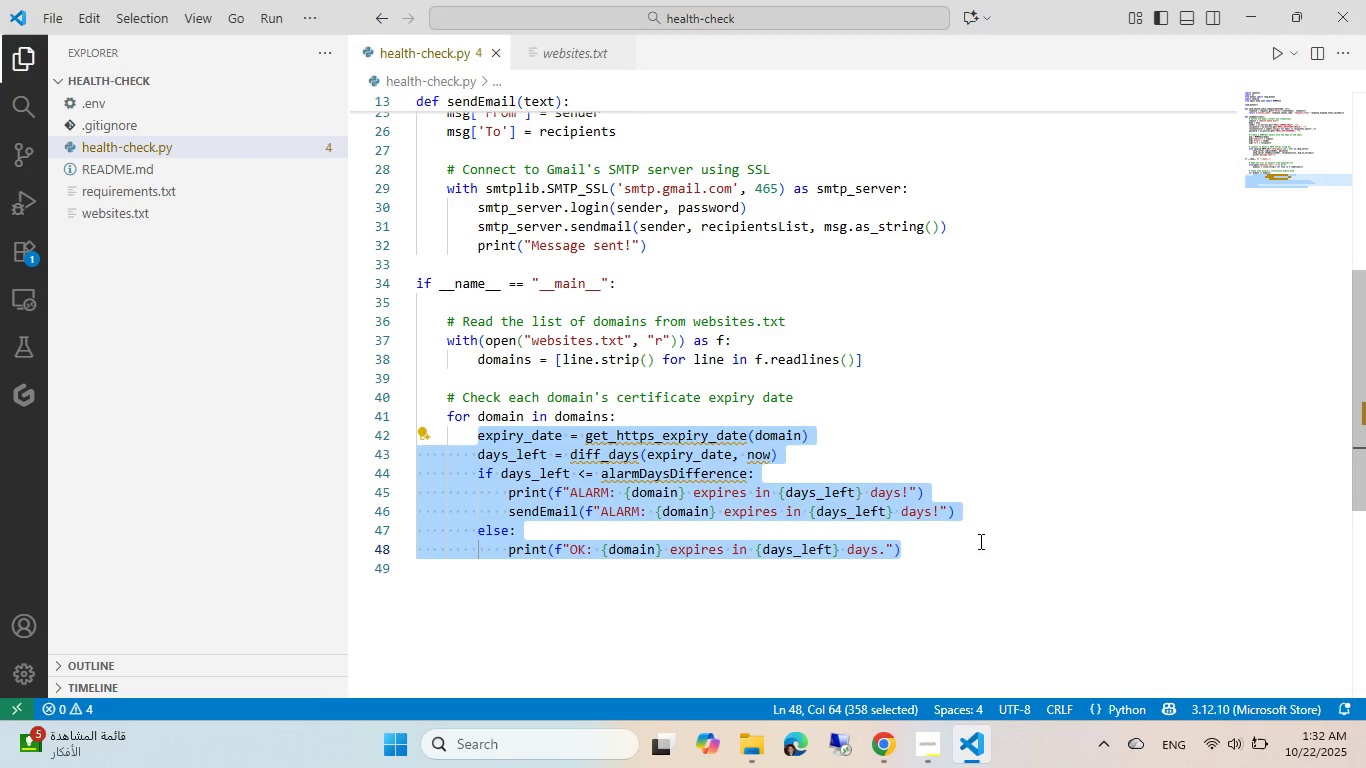 
key(Backspace)
 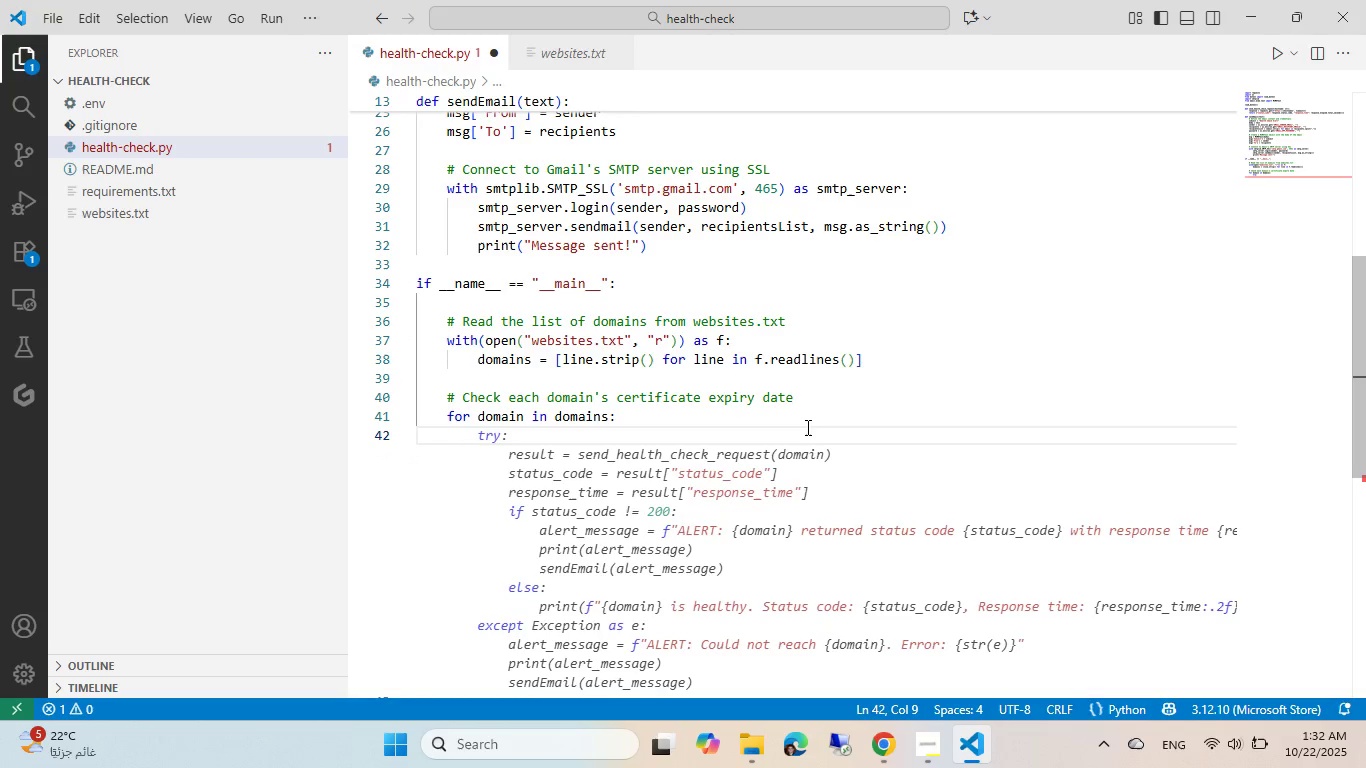 
left_click([796, 394])
 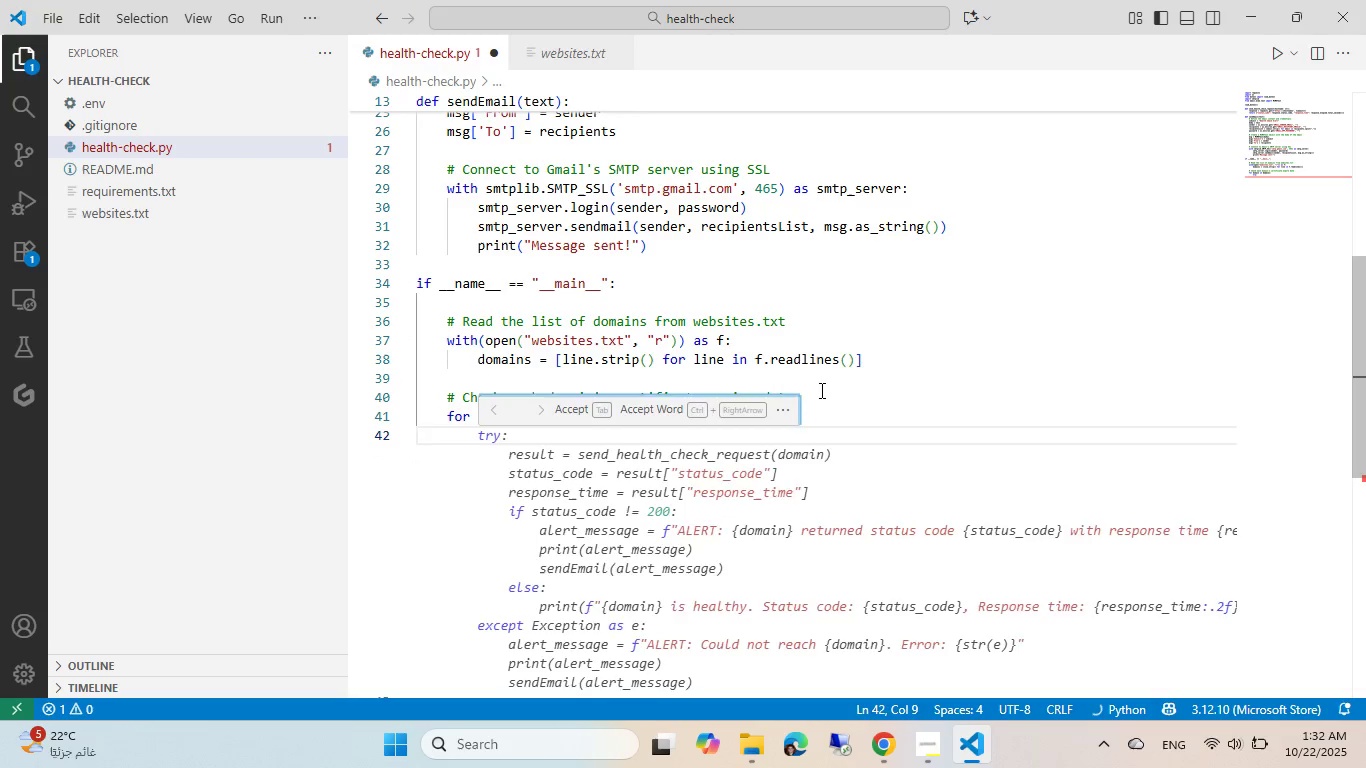 
left_click([820, 390])
 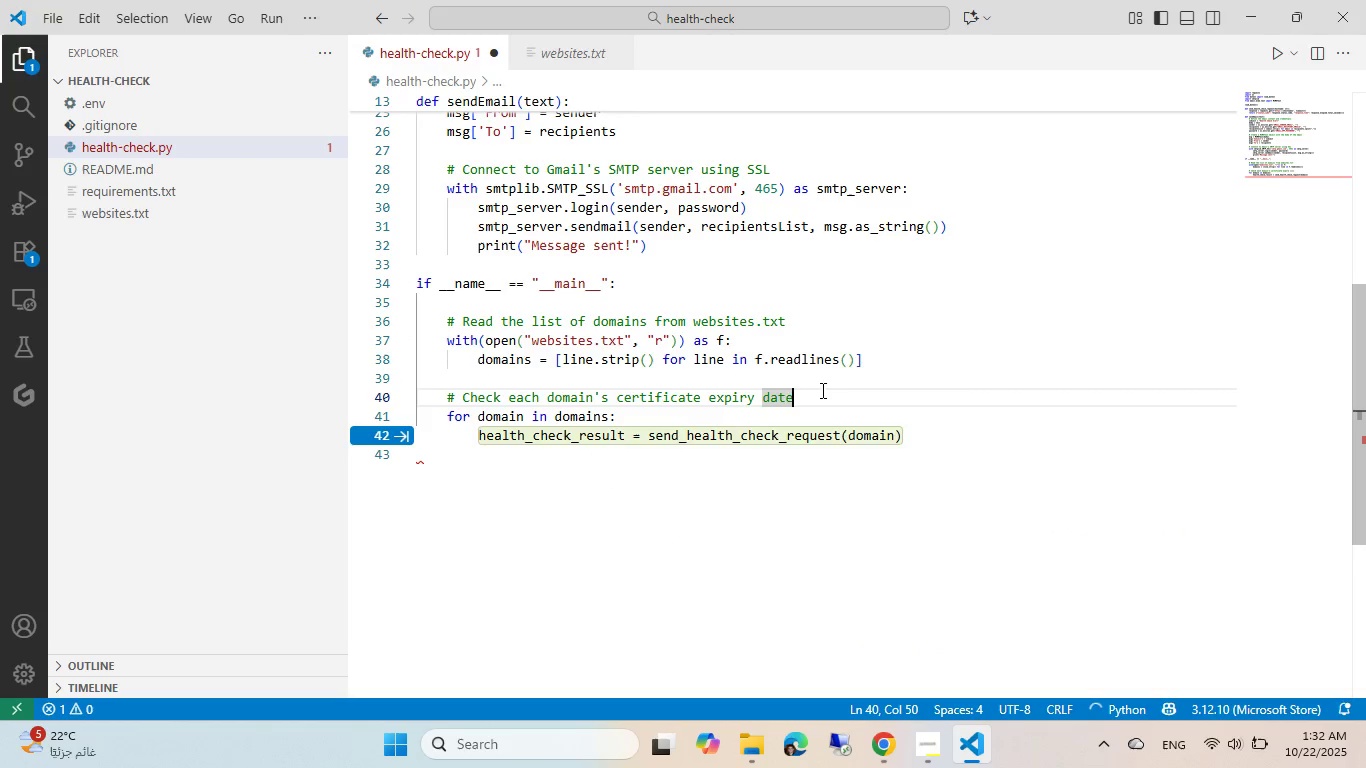 
key(Backspace)
 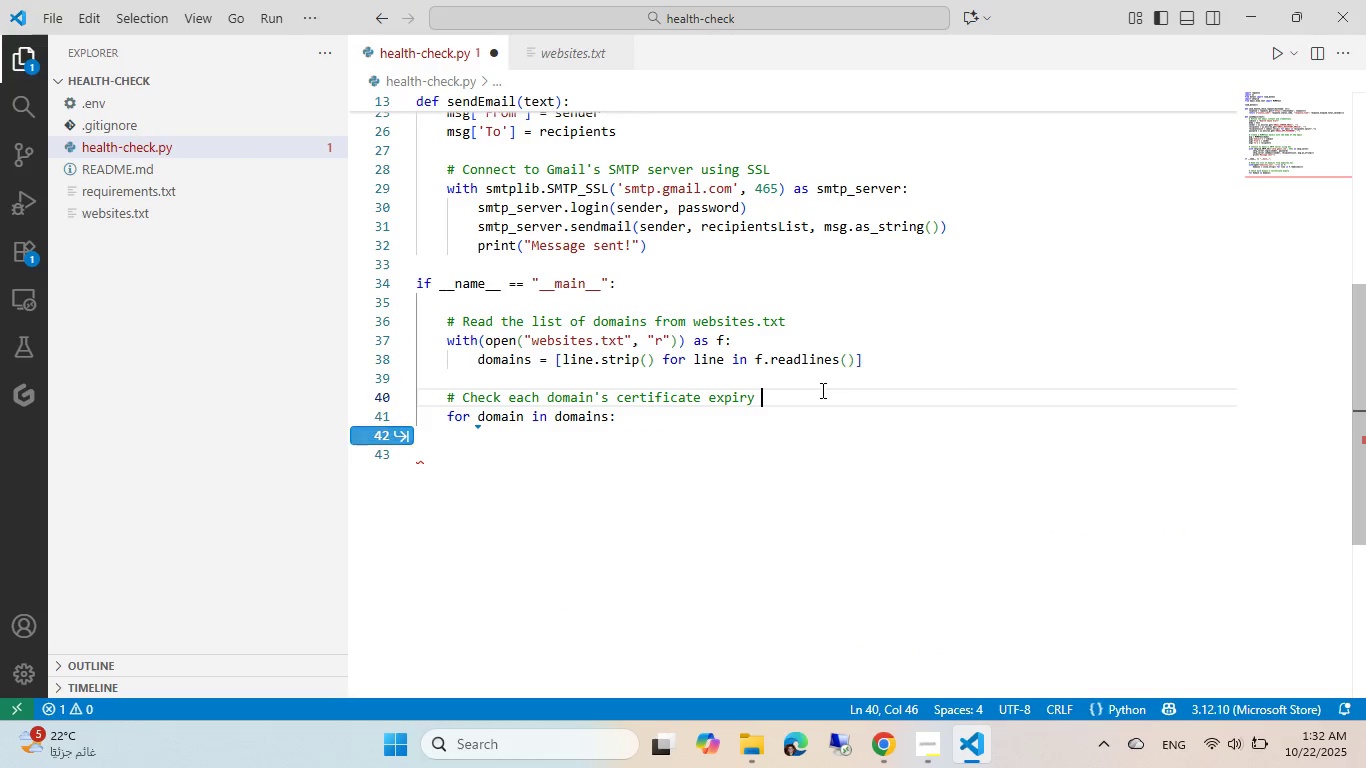 
key(Control+Backspace)
 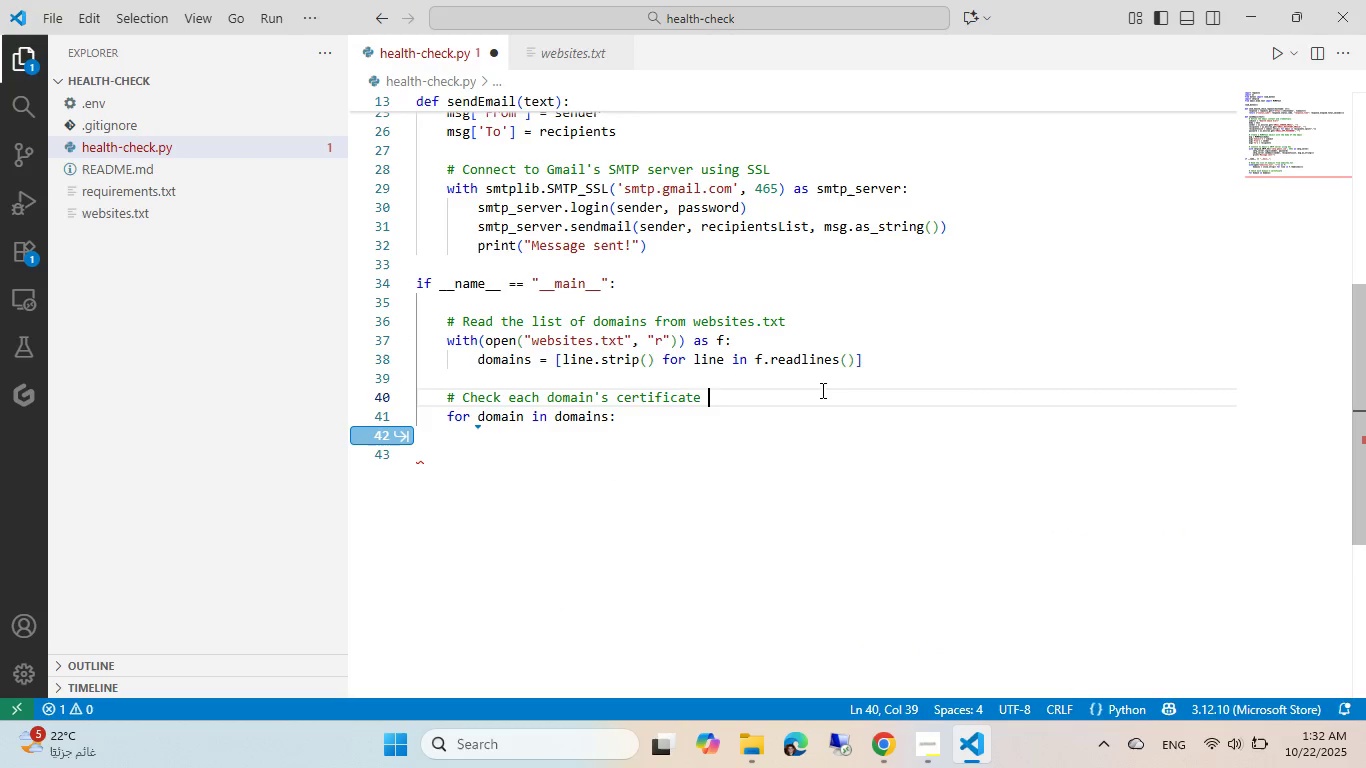 
key(Control+Backspace)
 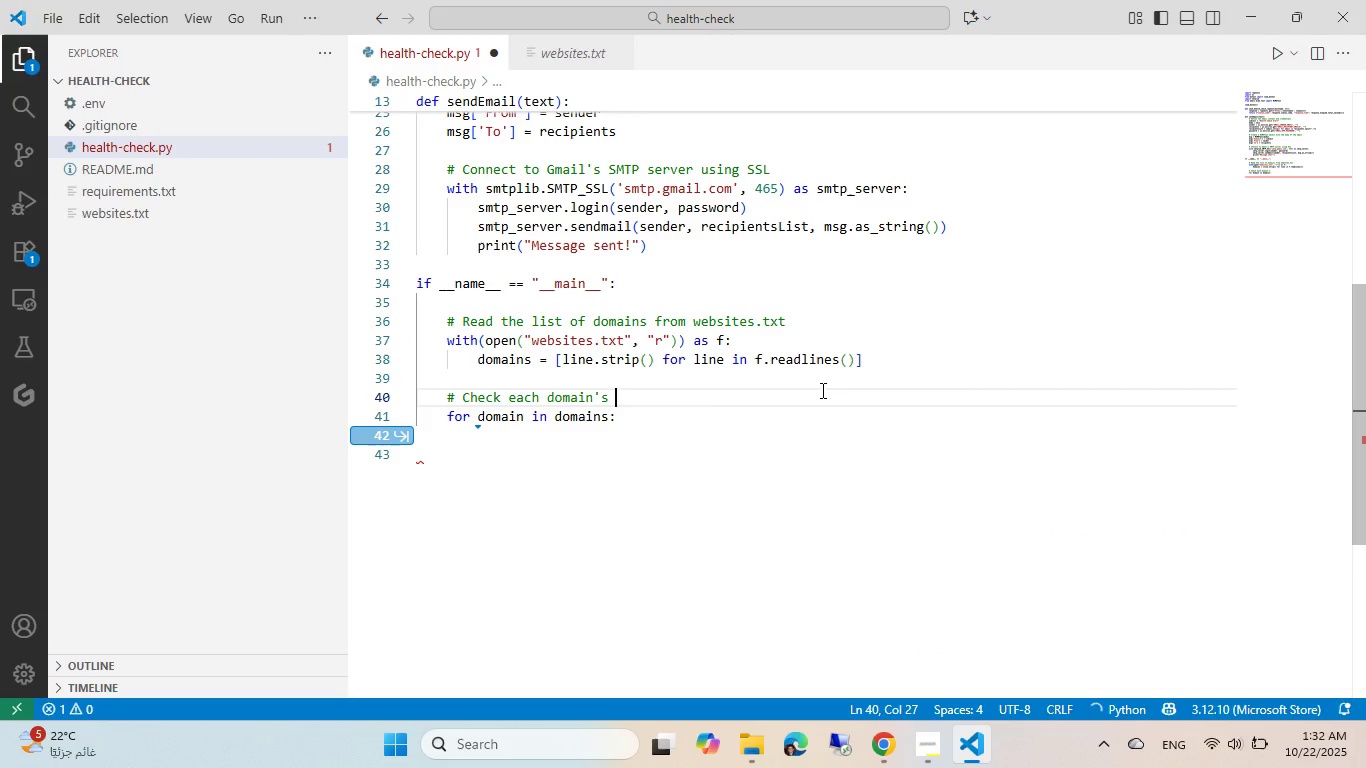 
key(Control+Backspace)
 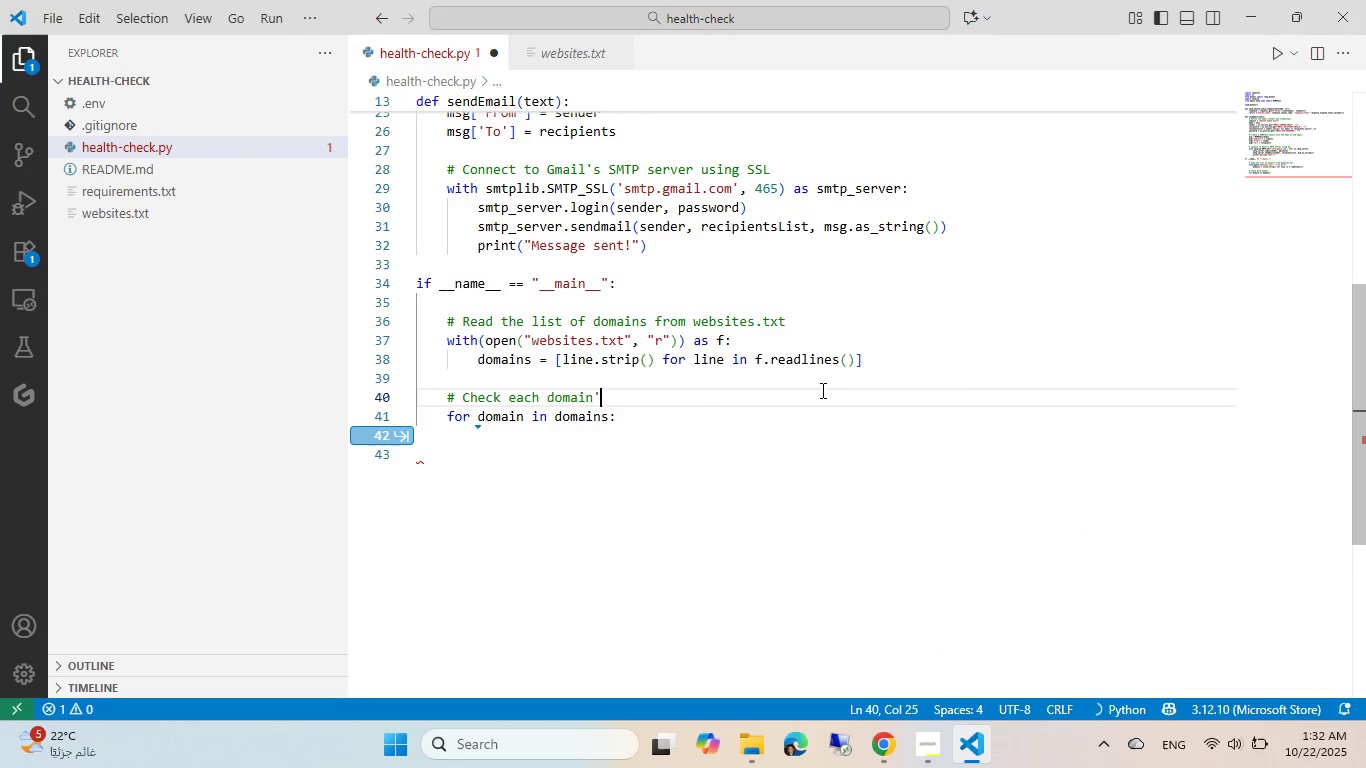 
key(Control+Backspace)
 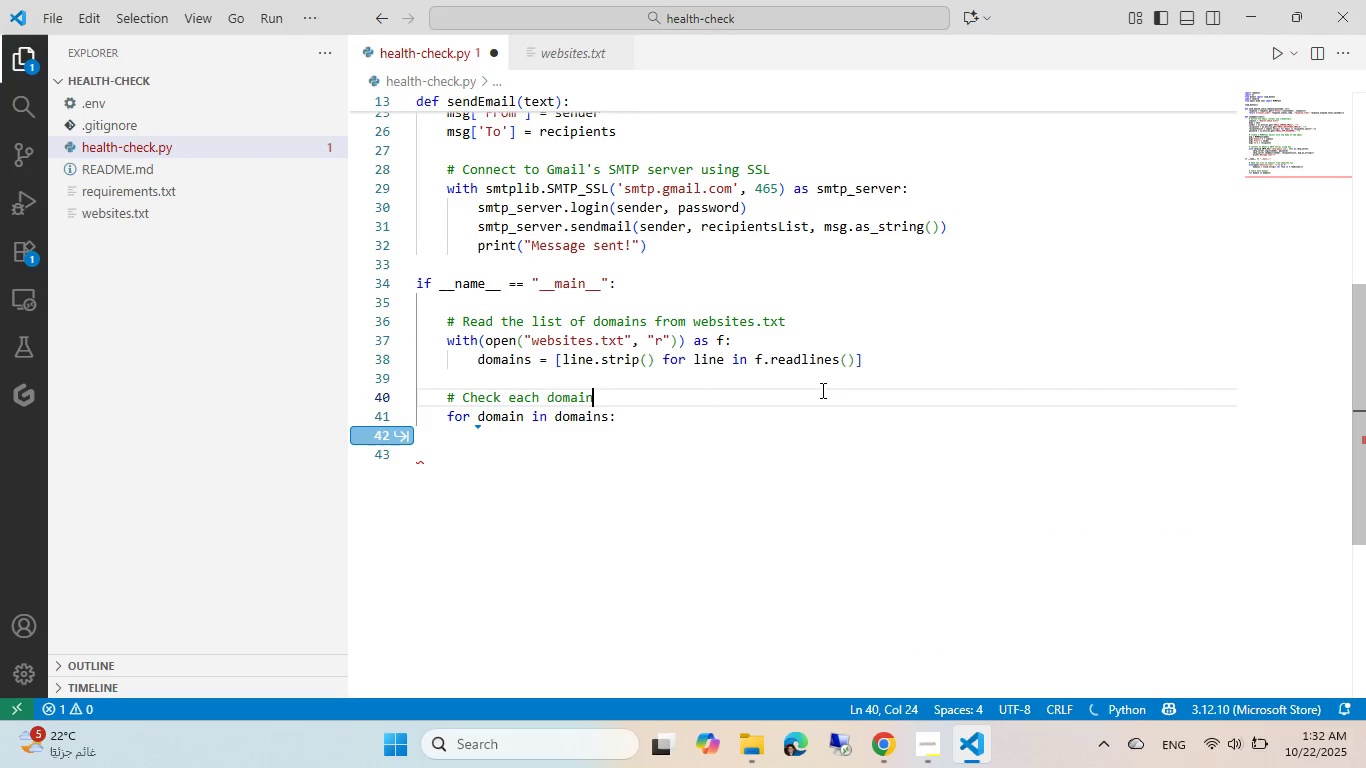 
key(Control+Backspace)
 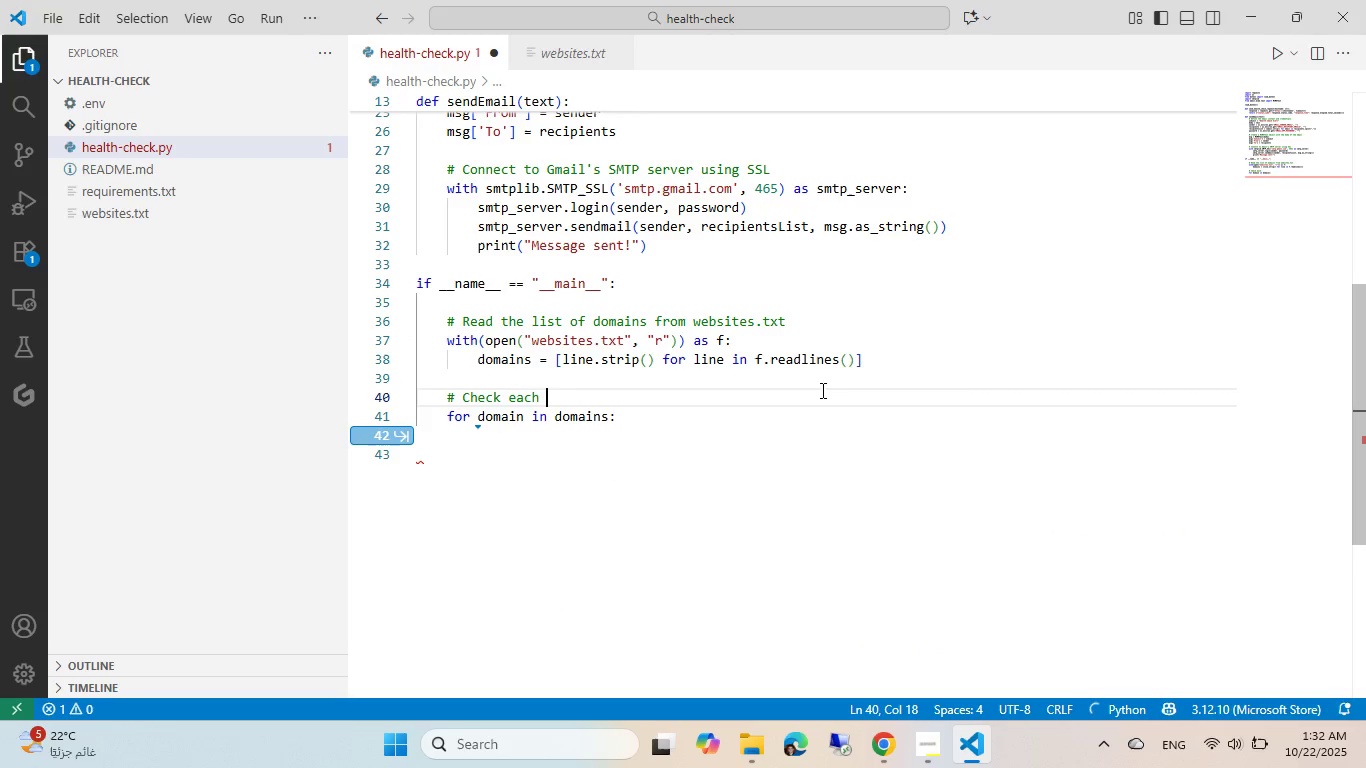 
key(Control+Backspace)
 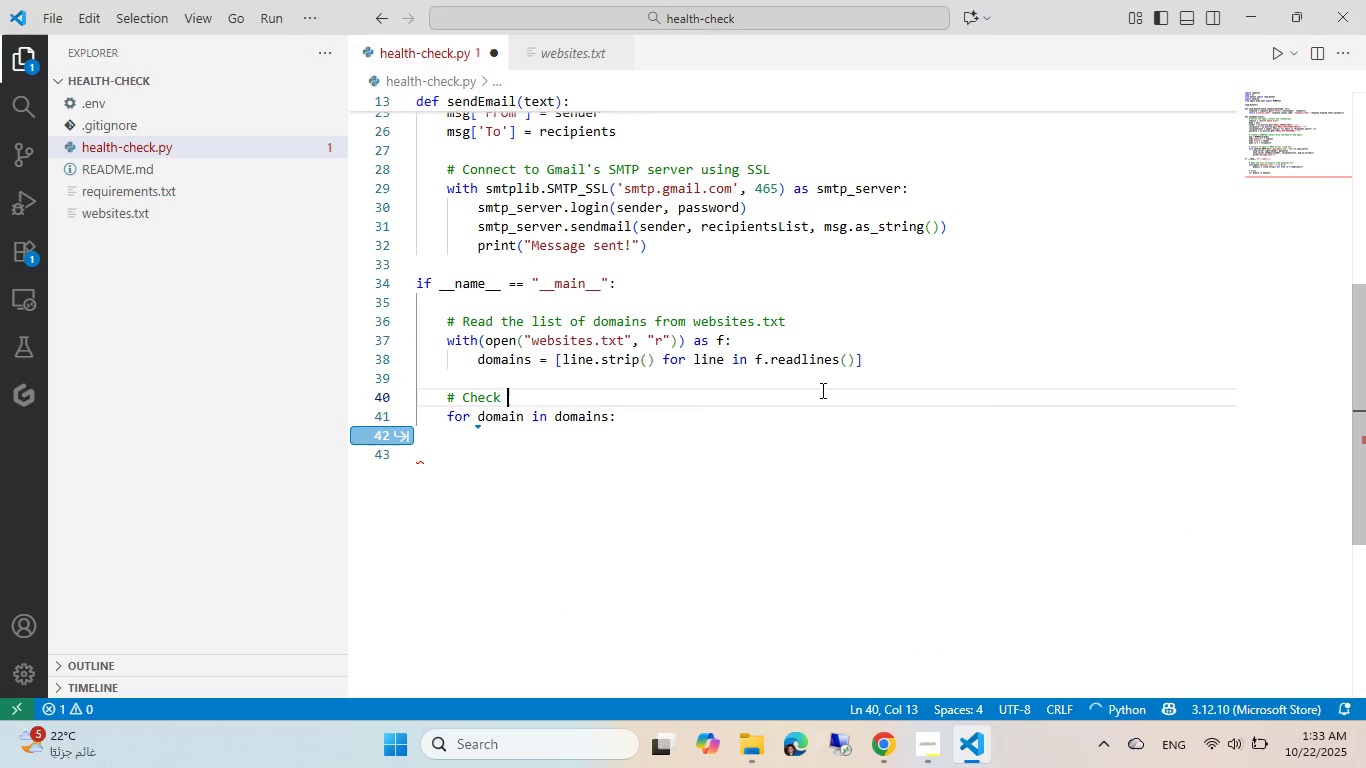 
key(Control+Backspace)
 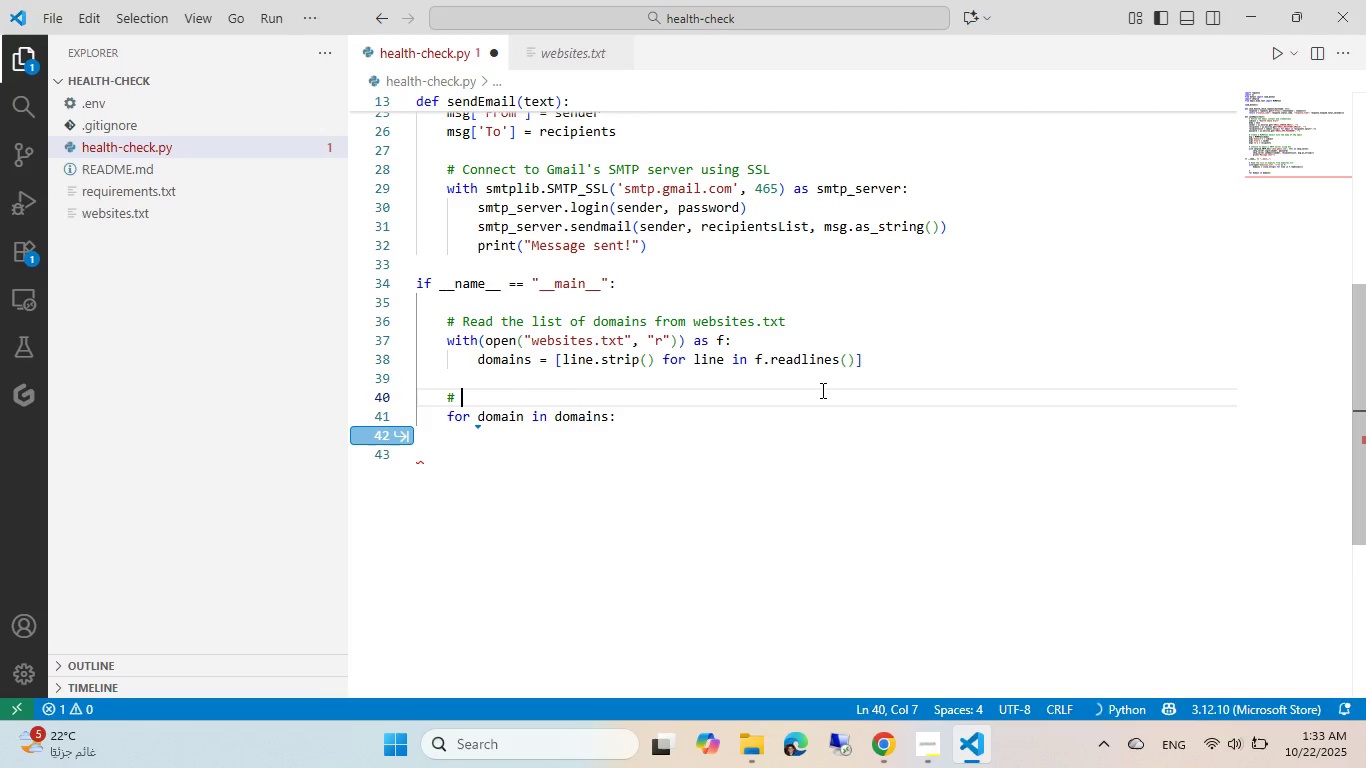 
type(Run )
key(Tab)
key(Tab)
 